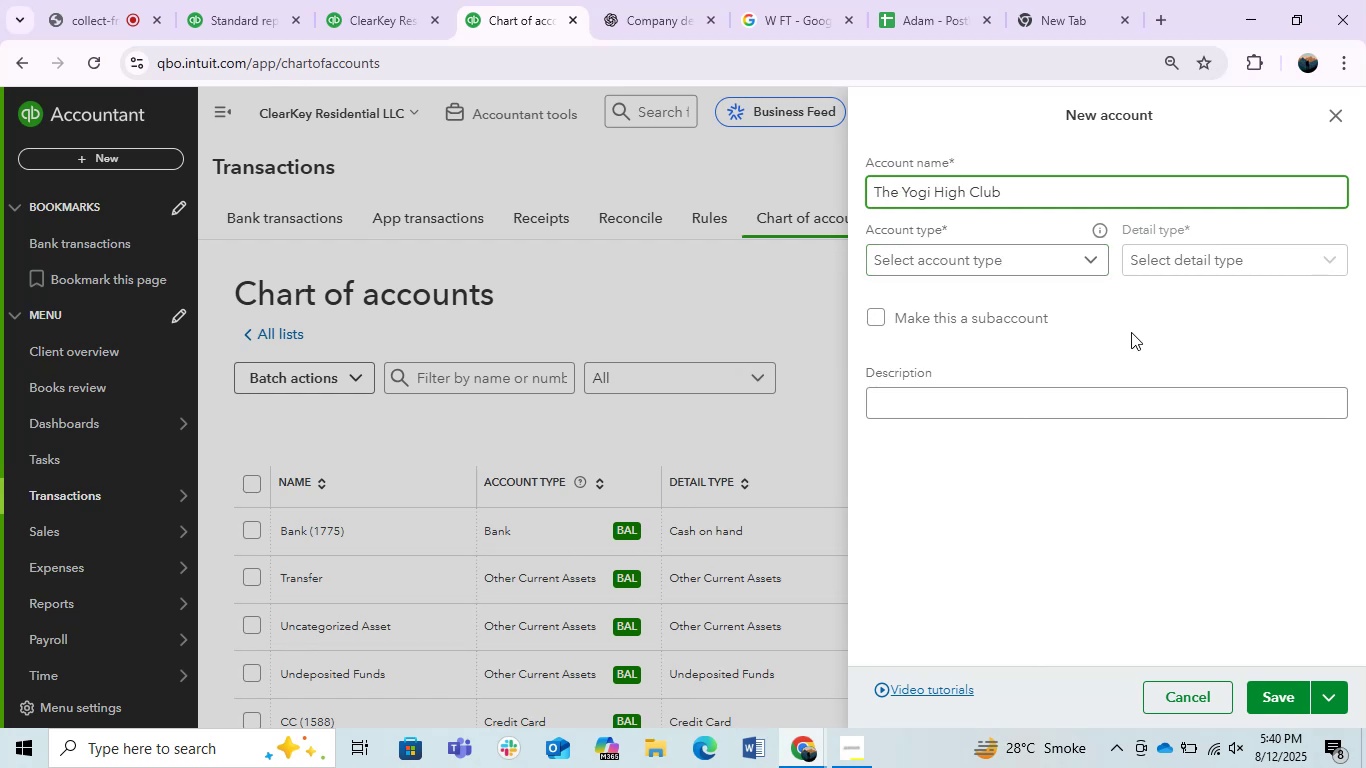 
left_click([1043, 253])
 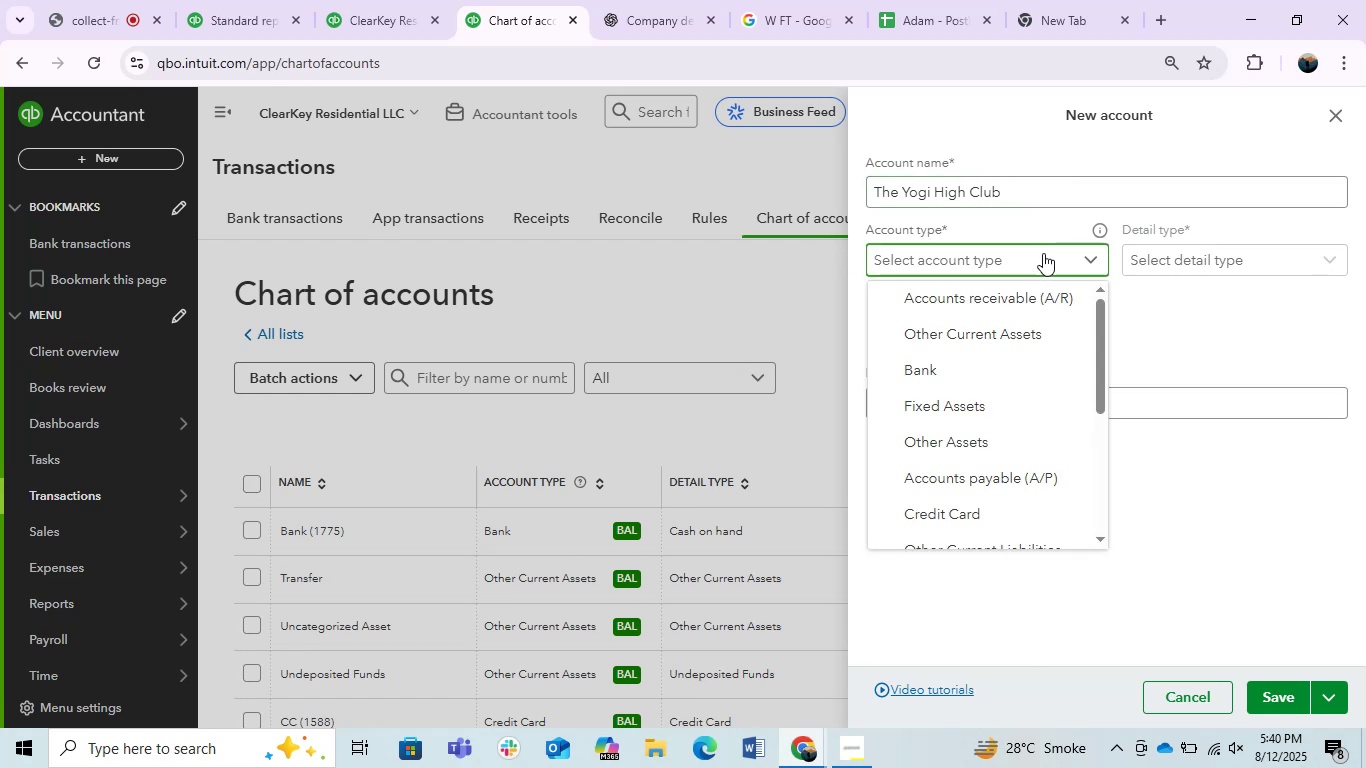 
scroll: coordinate [1019, 381], scroll_direction: down, amount: 5.0
 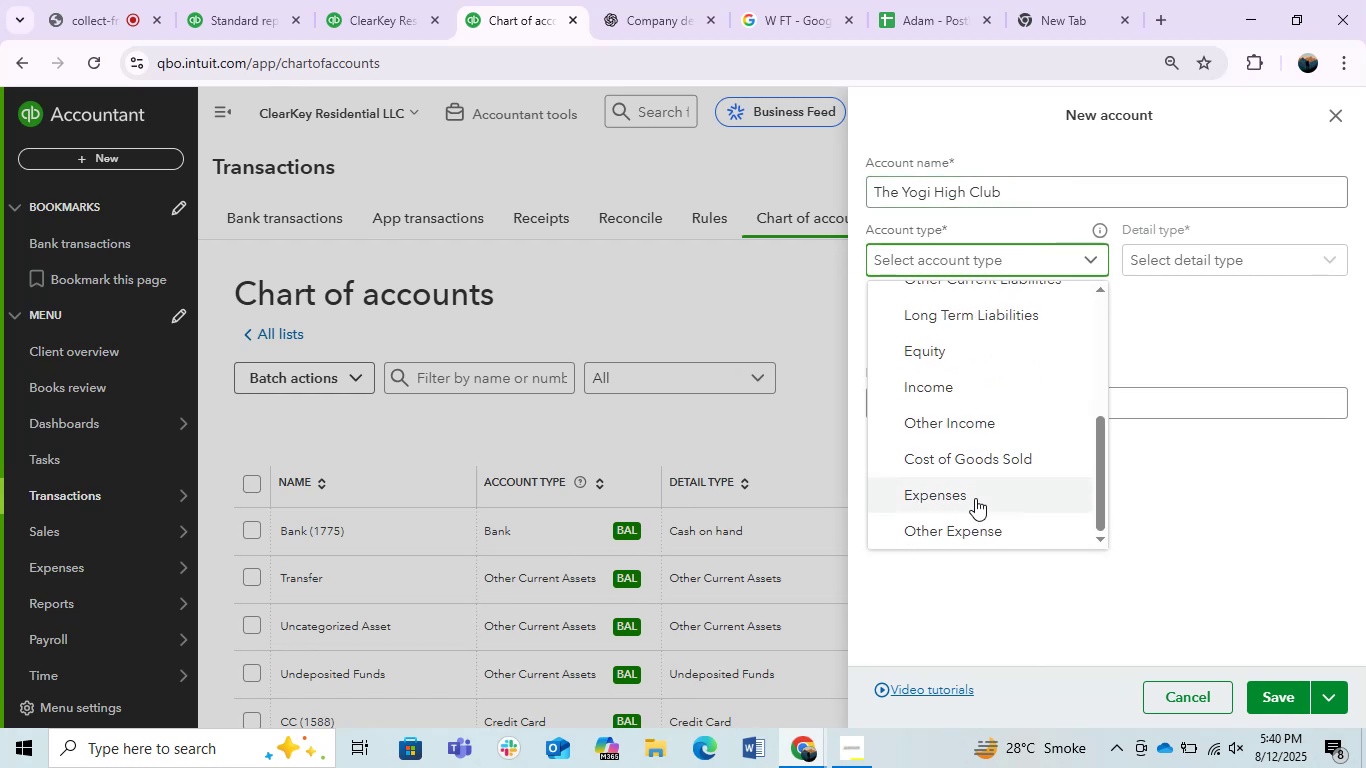 
left_click([975, 498])
 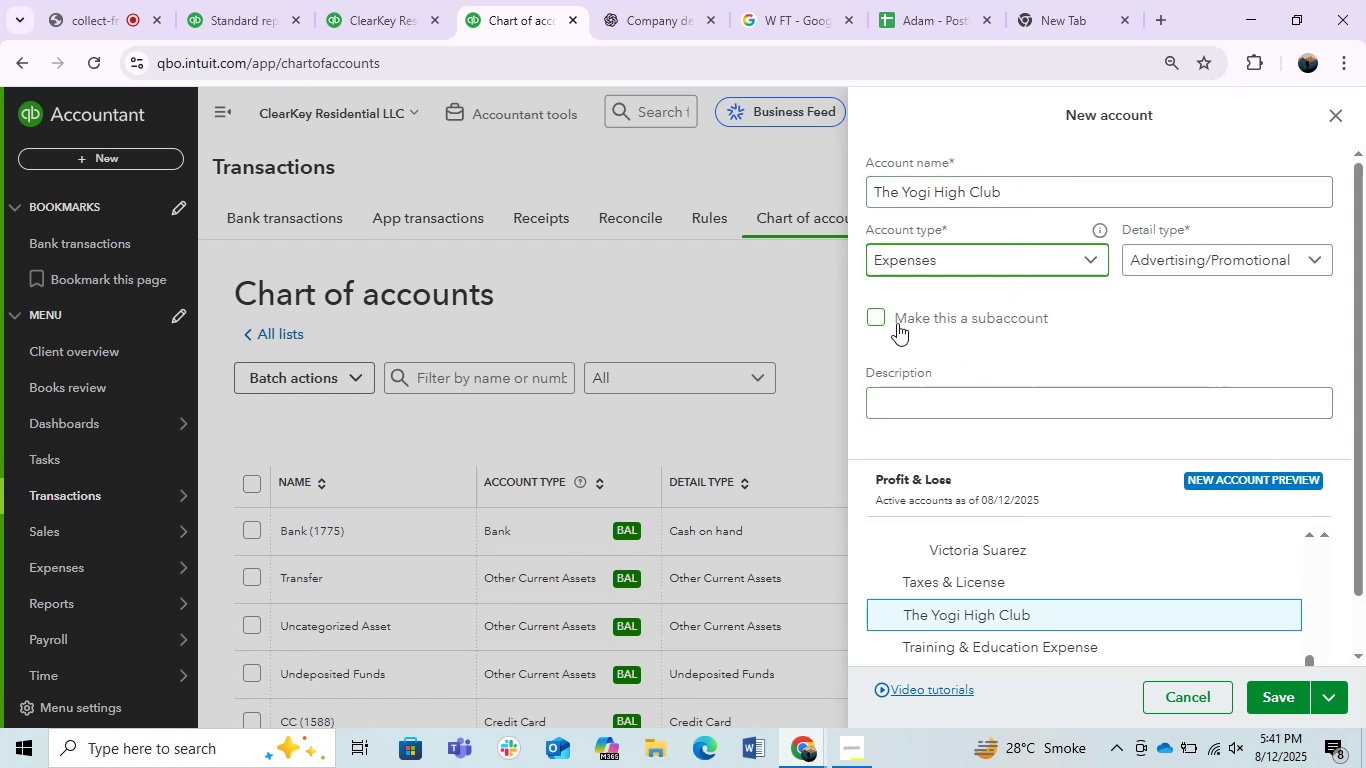 
left_click([879, 319])
 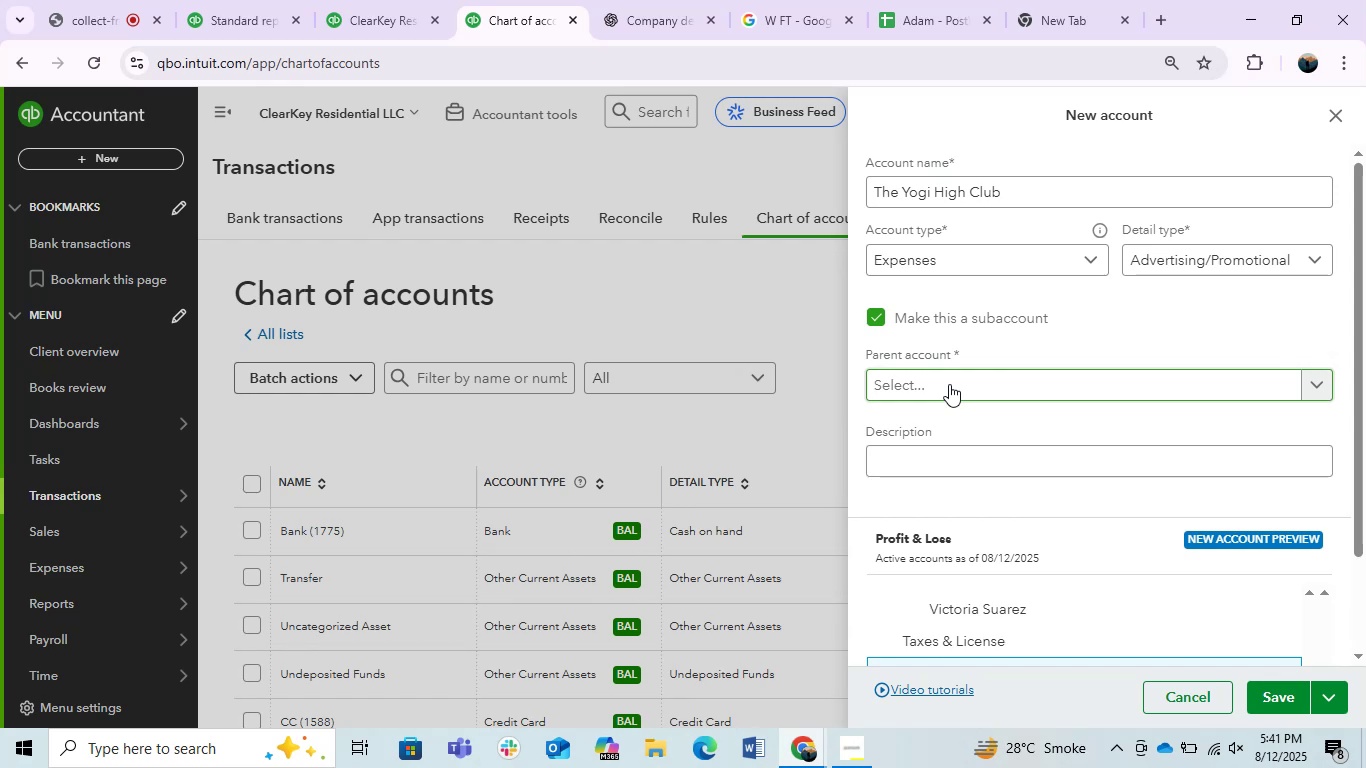 
wait(9.38)
 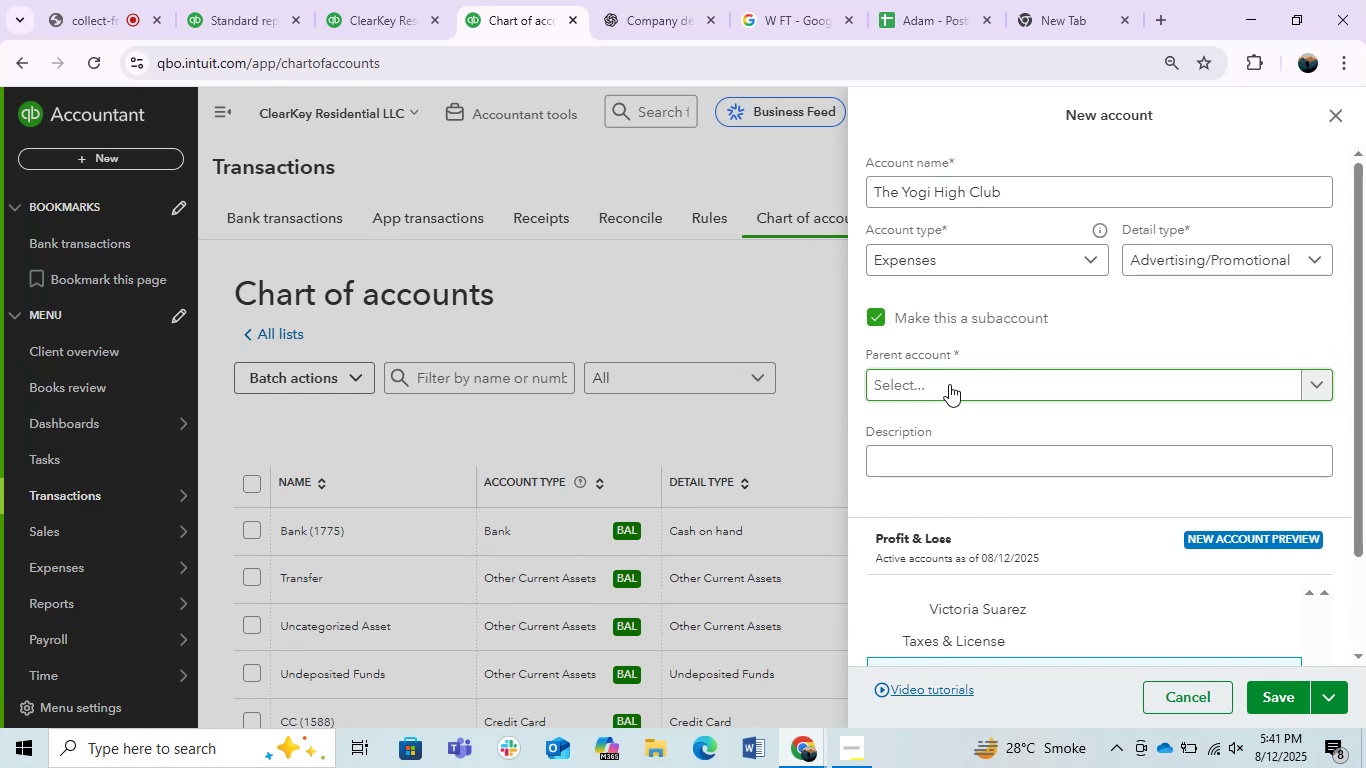 
left_click([944, 392])
 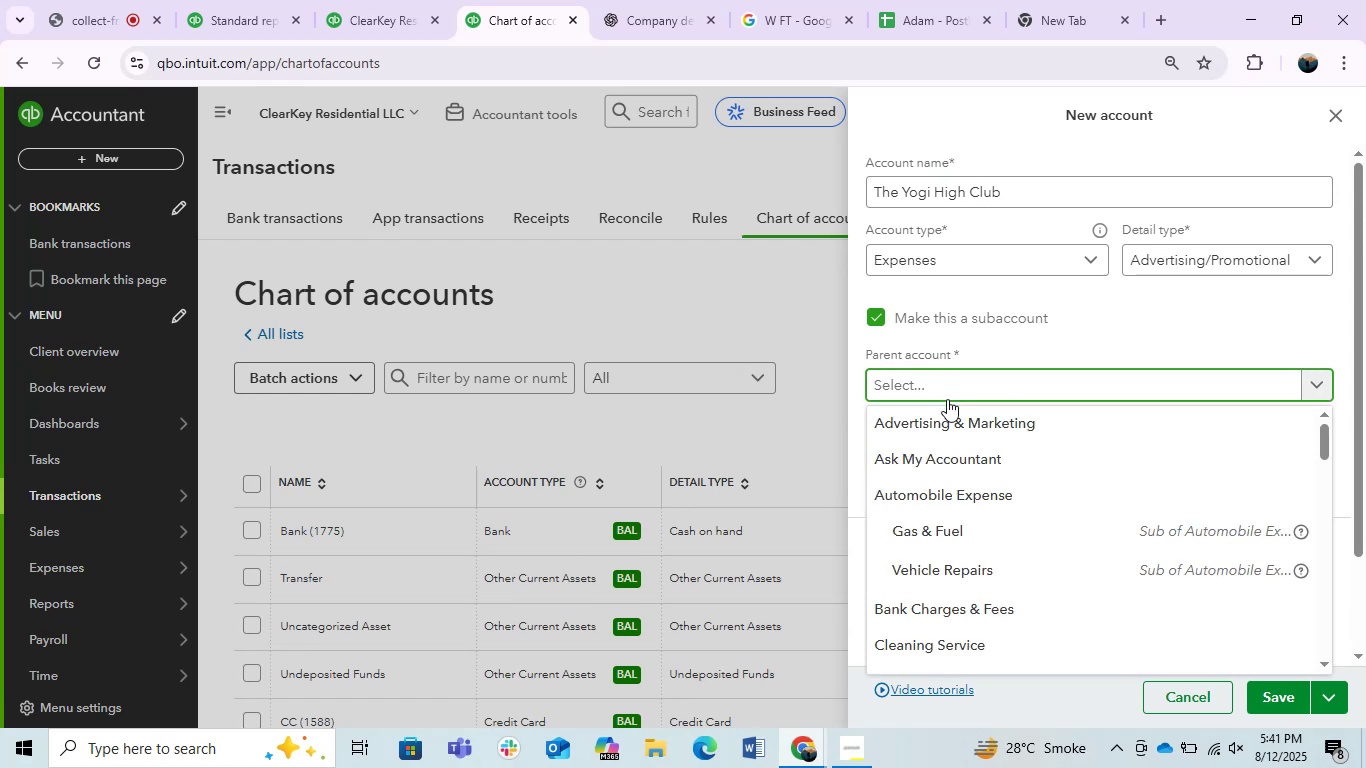 
scroll: coordinate [1038, 518], scroll_direction: down, amount: 4.0
 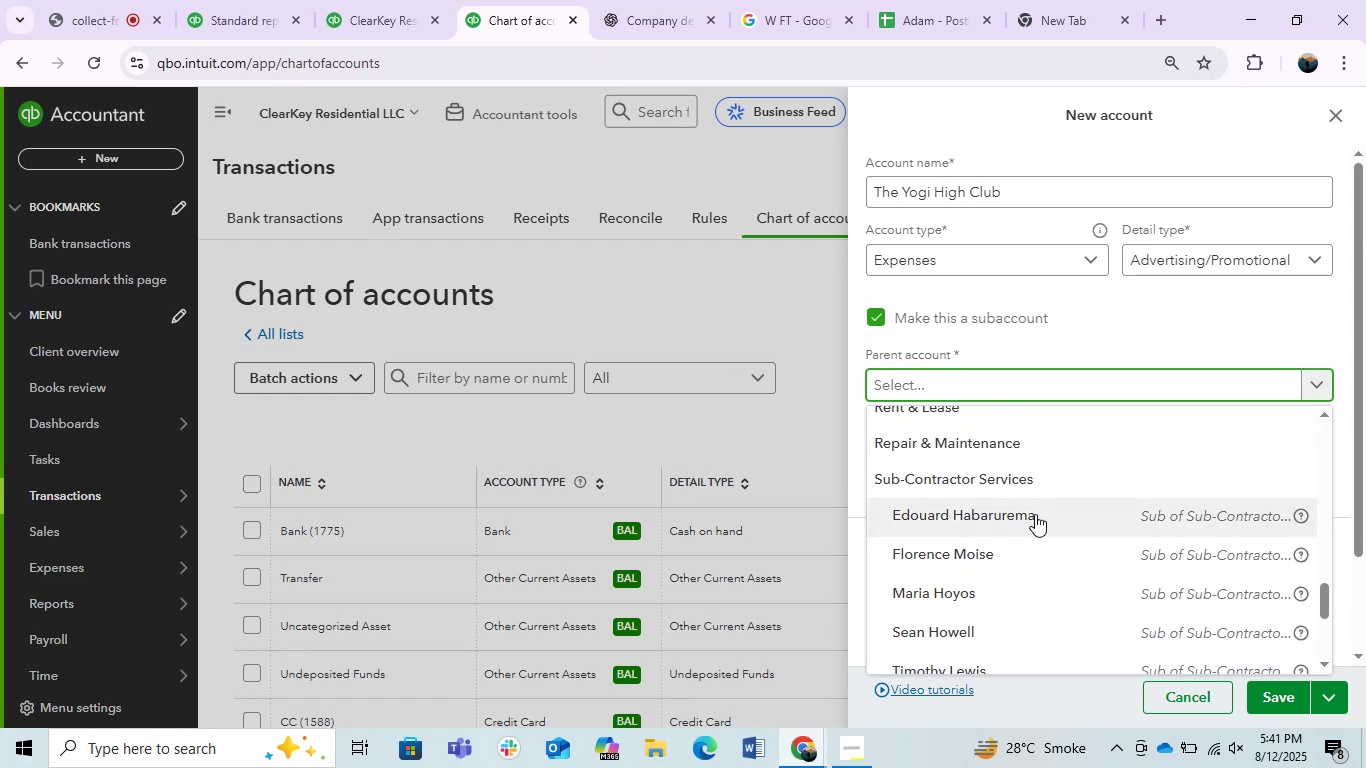 
left_click([1021, 487])
 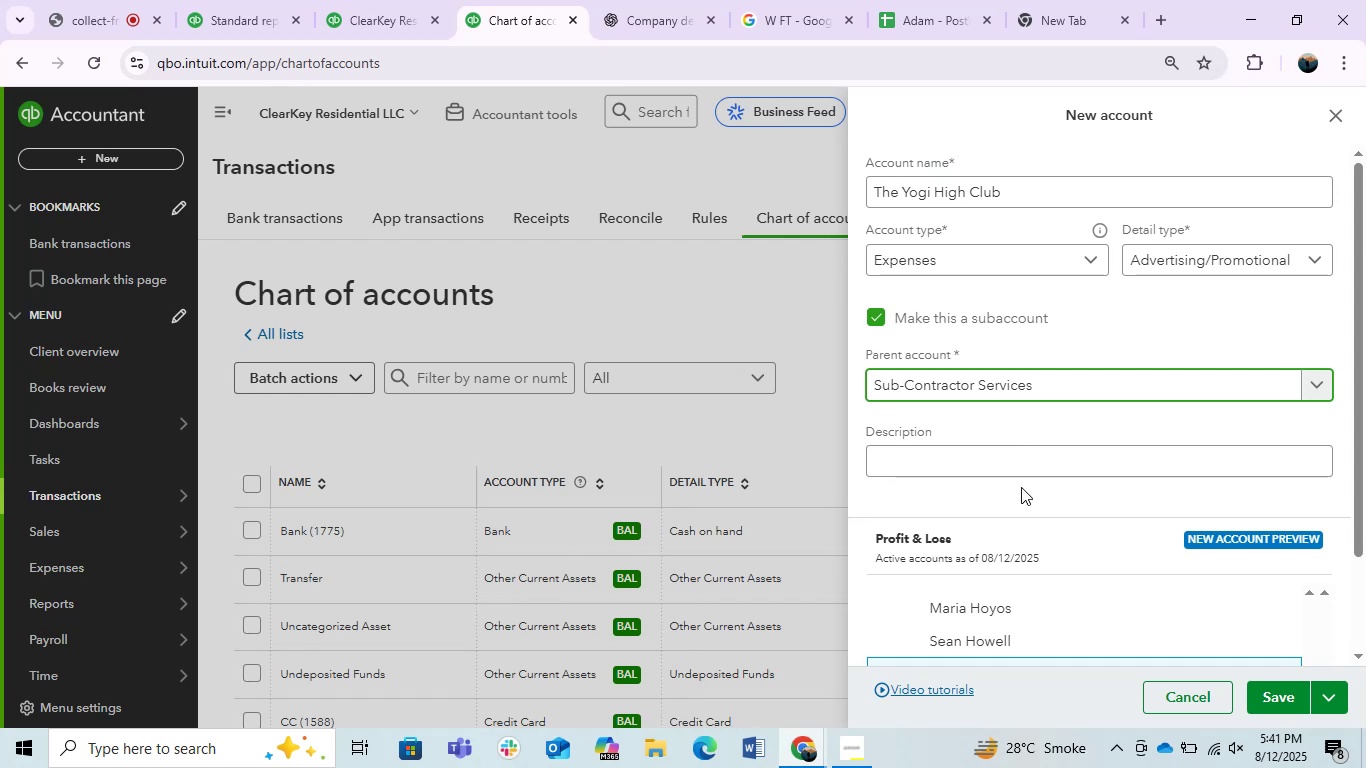 
wait(8.3)
 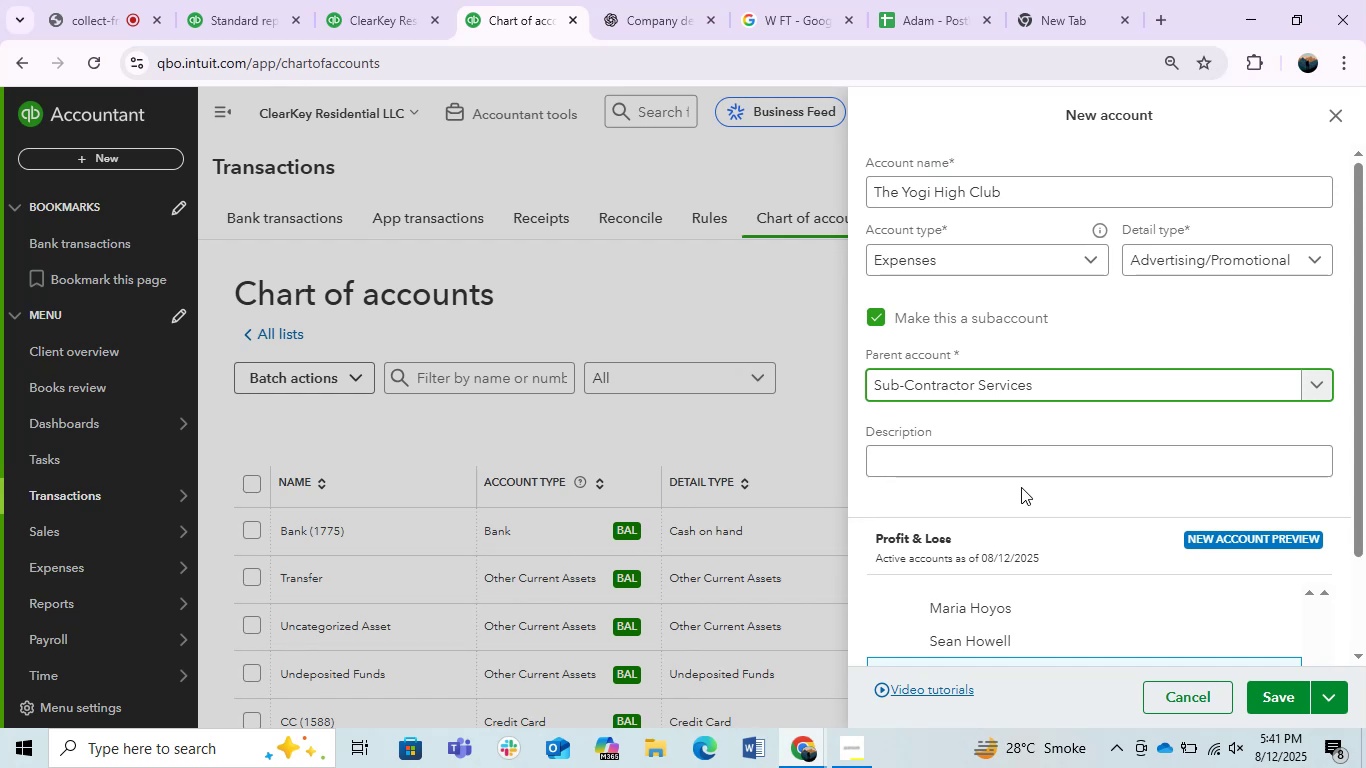 
left_click([1271, 683])
 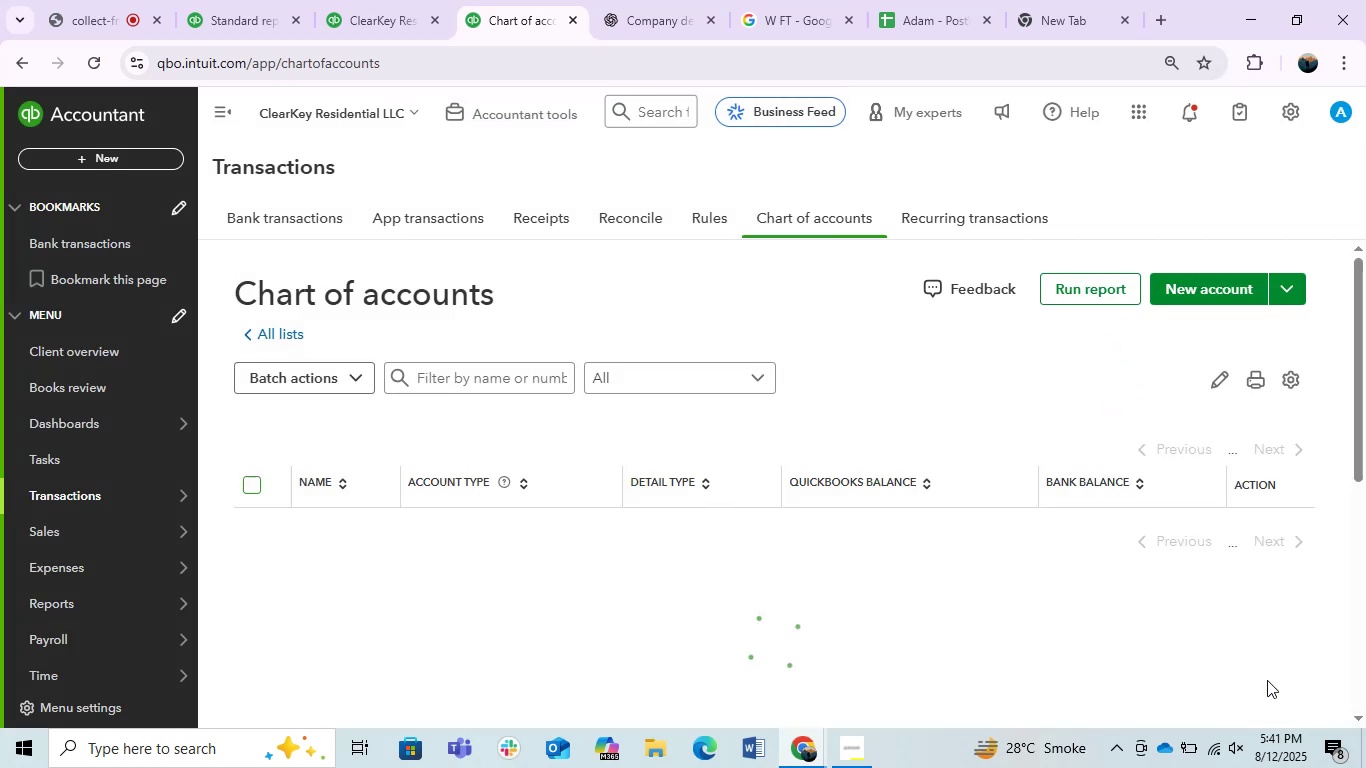 
left_click_drag(start_coordinate=[946, 361], to_coordinate=[946, 366])
 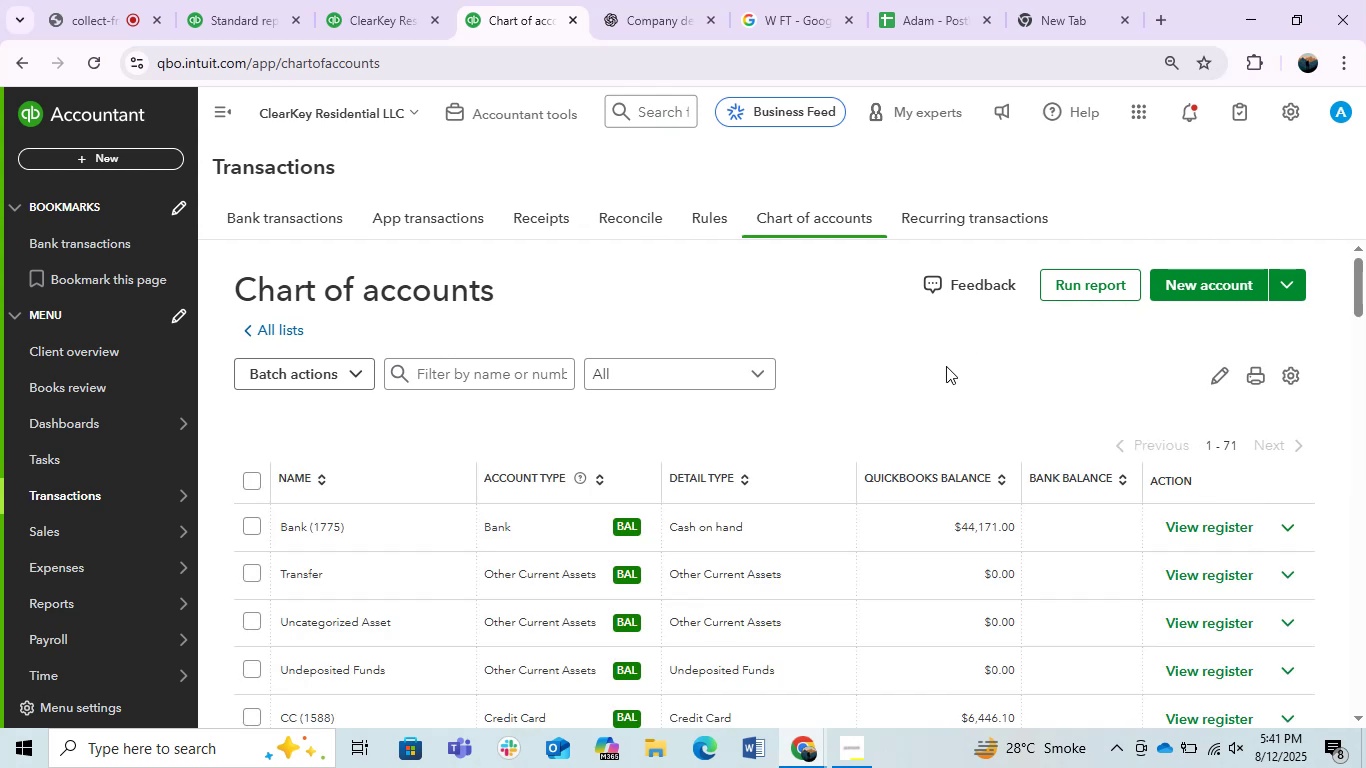 
wait(9.82)
 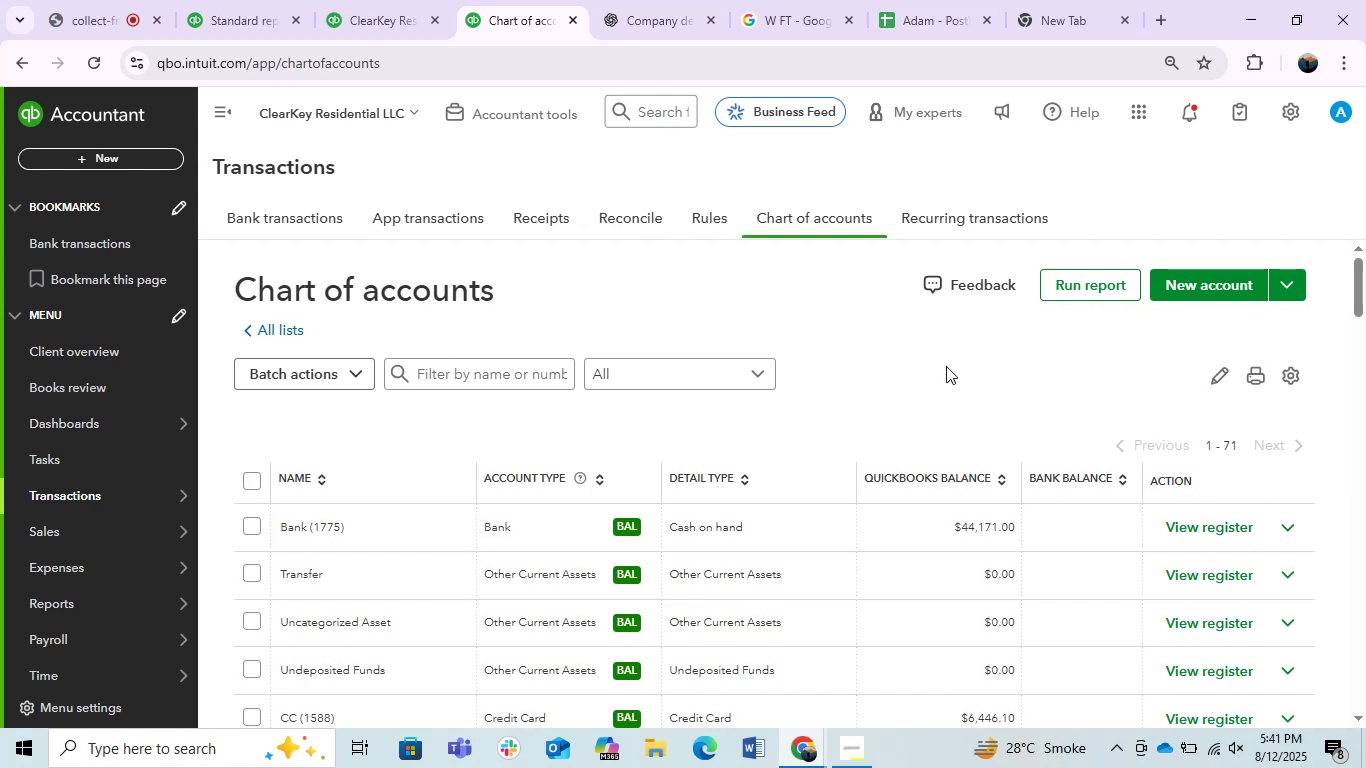 
scroll: coordinate [886, 391], scroll_direction: none, amount: 0.0
 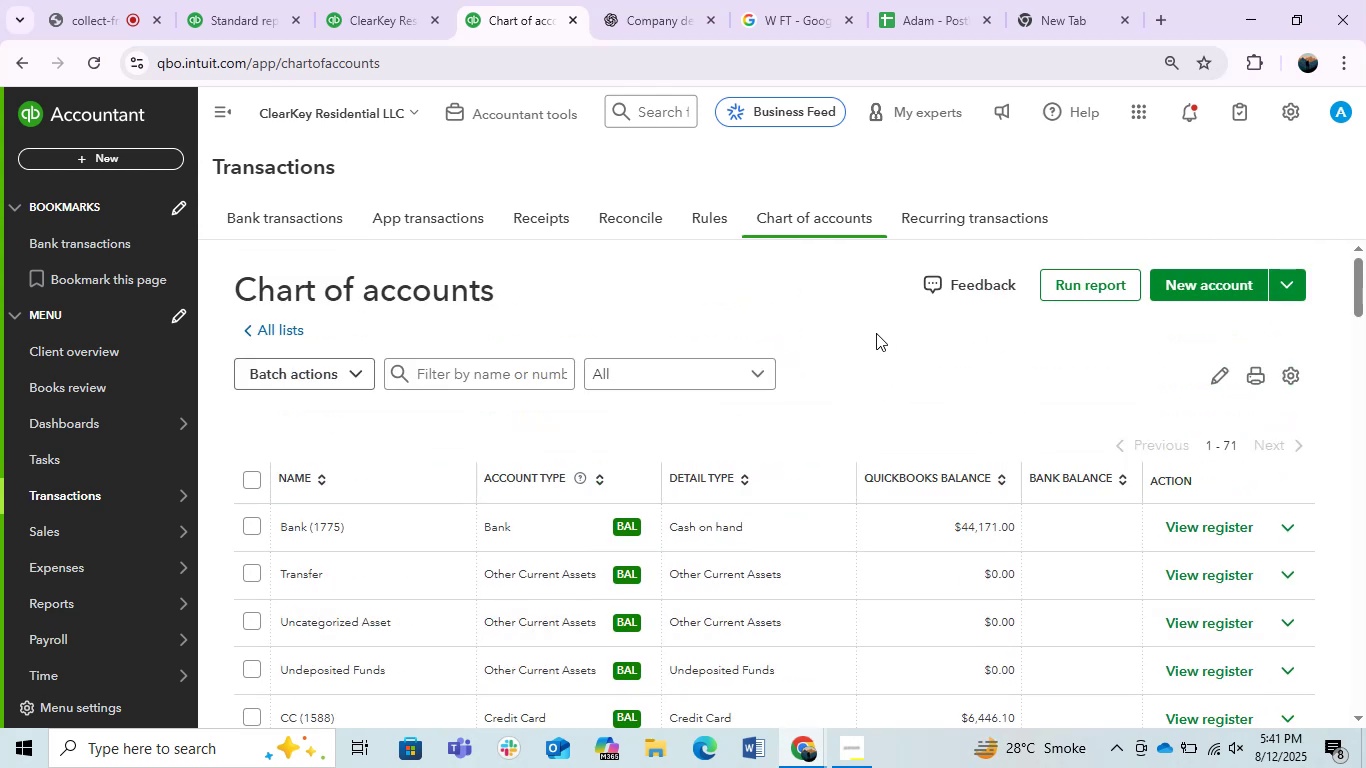 
wait(13.02)
 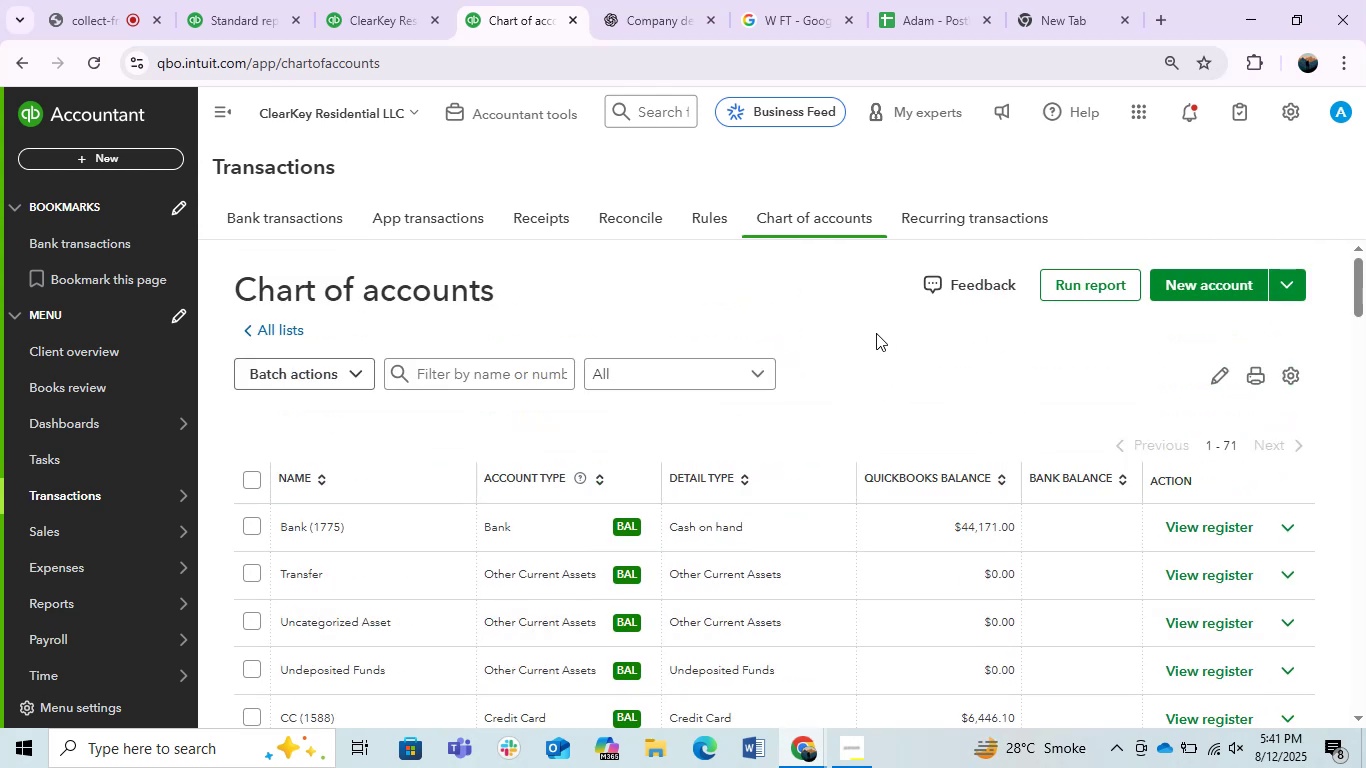 
left_click([746, 301])
 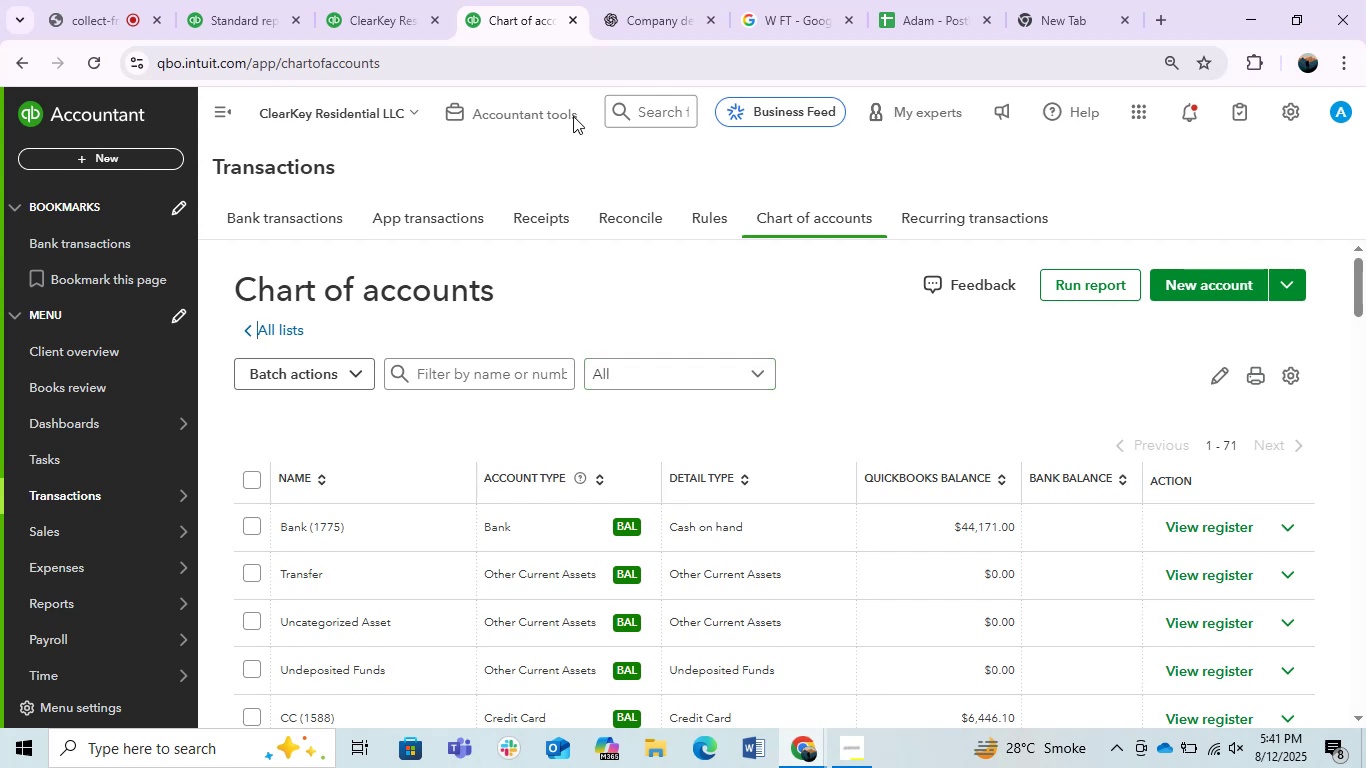 
left_click_drag(start_coordinate=[442, 0], to_coordinate=[437, 0])
 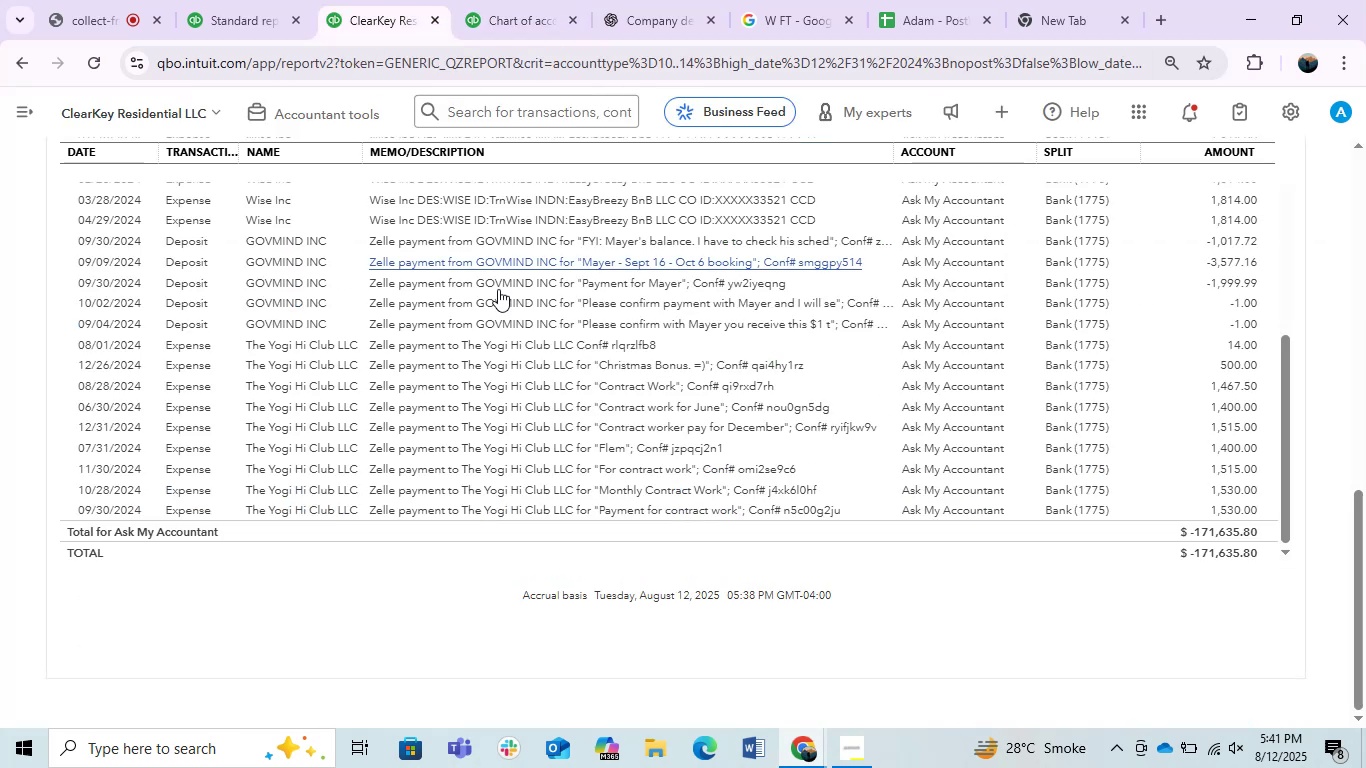 
scroll: coordinate [560, 422], scroll_direction: up, amount: 2.0
 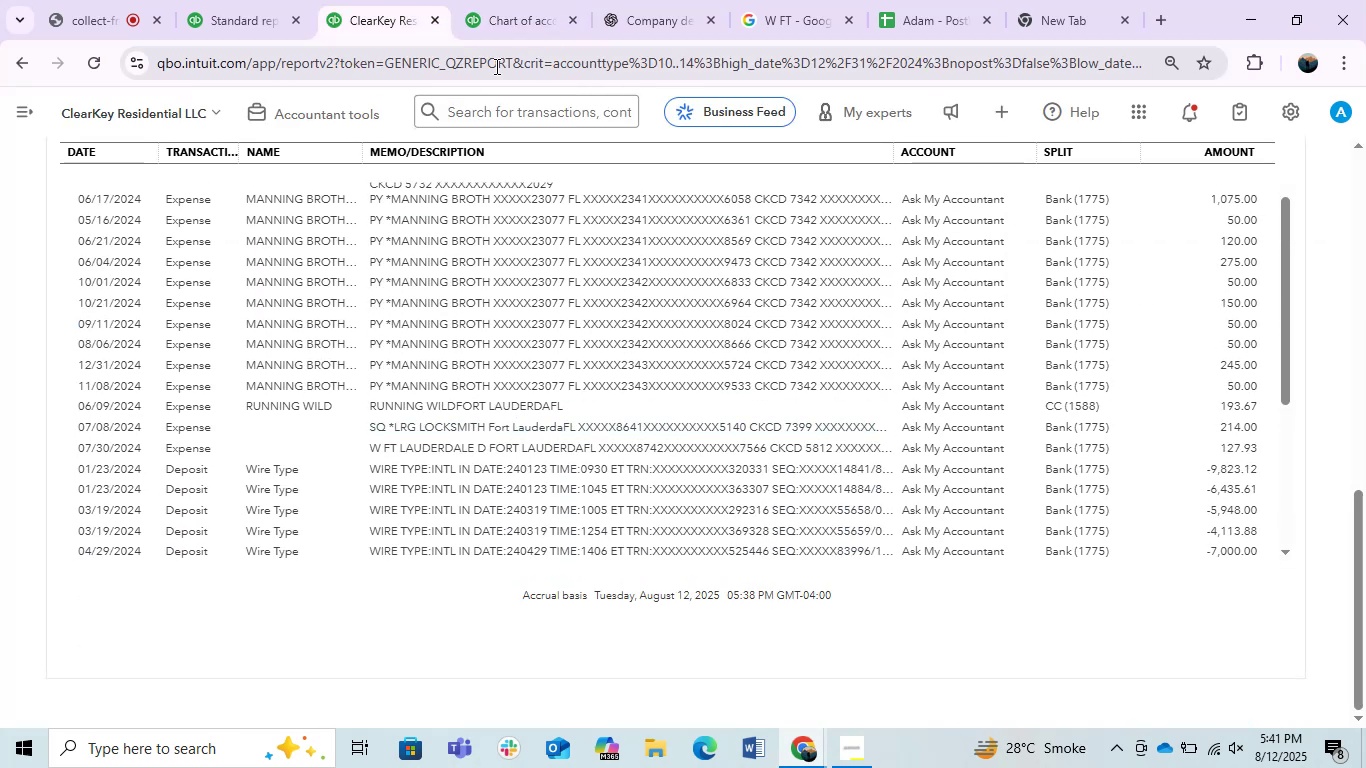 
left_click([499, 12])
 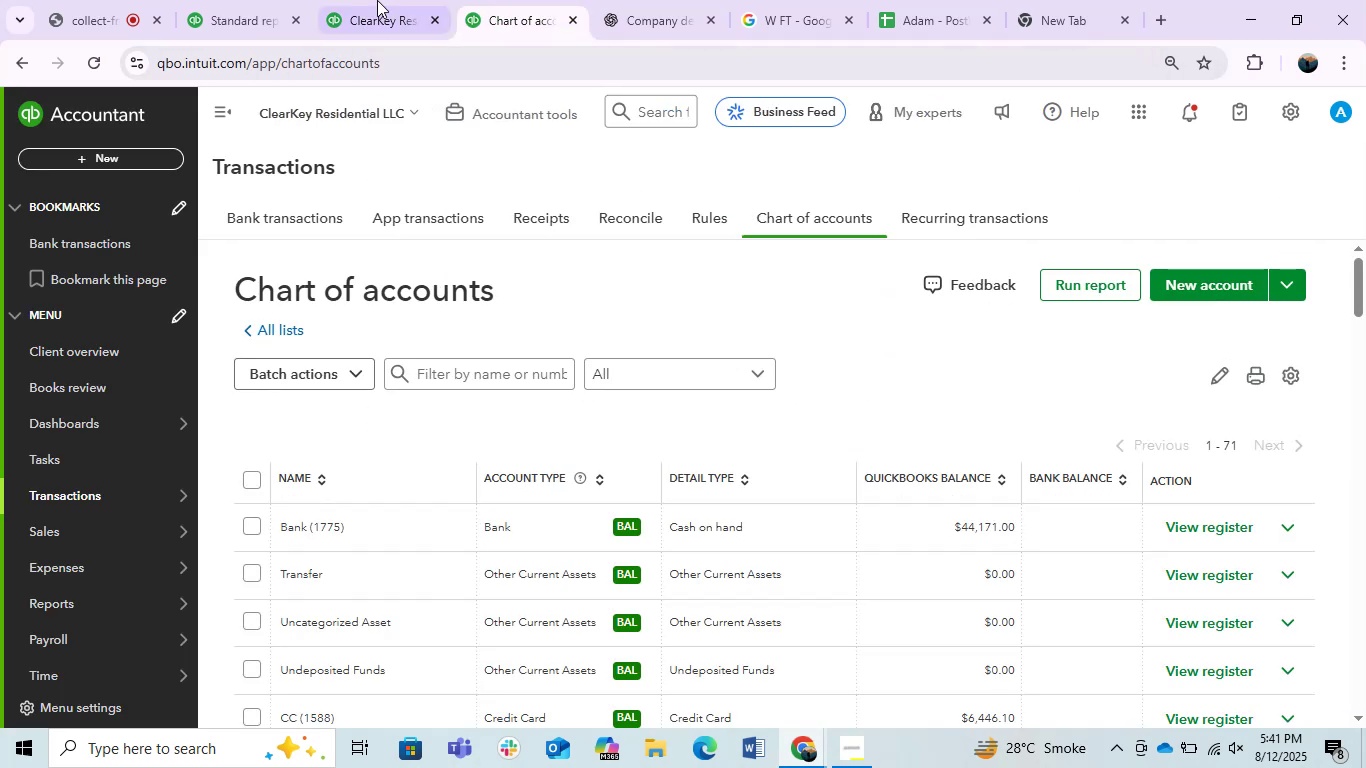 
left_click([367, 0])
 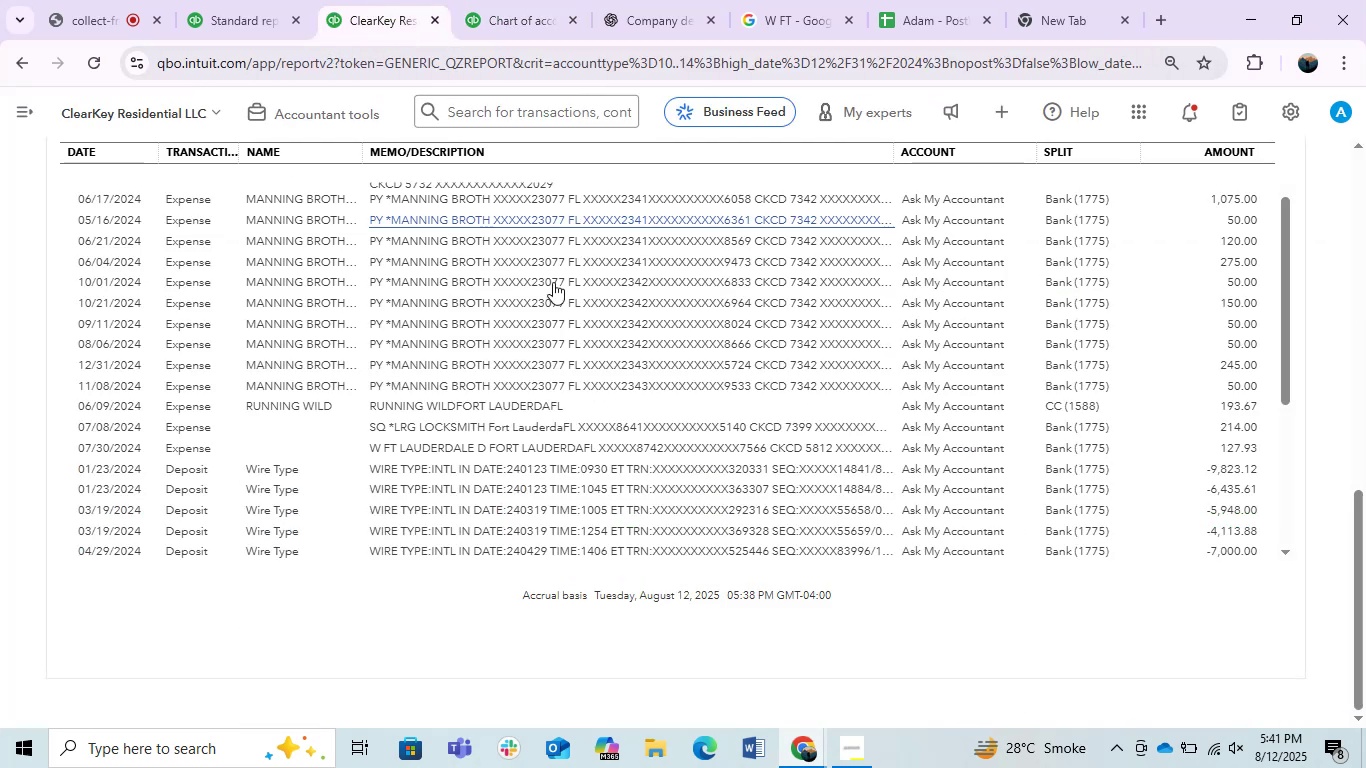 
scroll: coordinate [632, 413], scroll_direction: up, amount: 2.0
 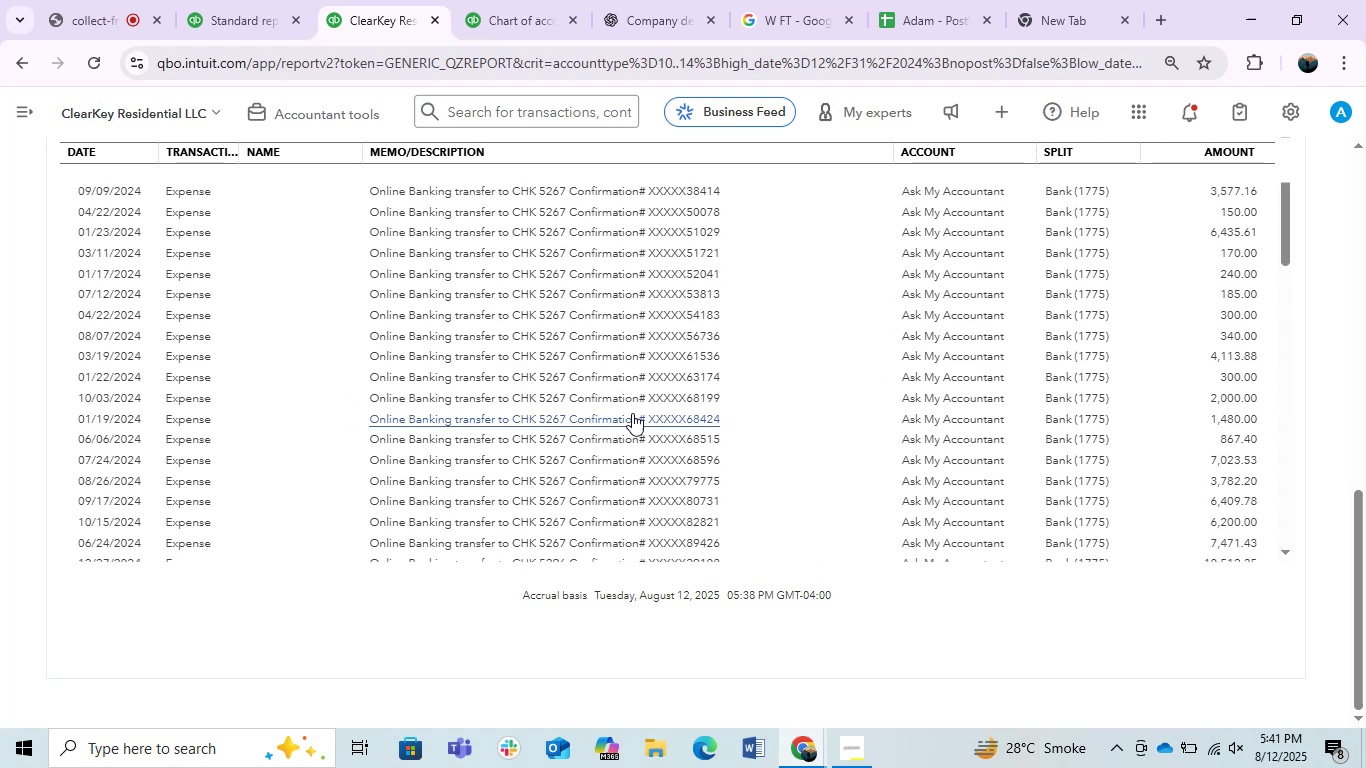 
scroll: coordinate [632, 413], scroll_direction: down, amount: 2.0
 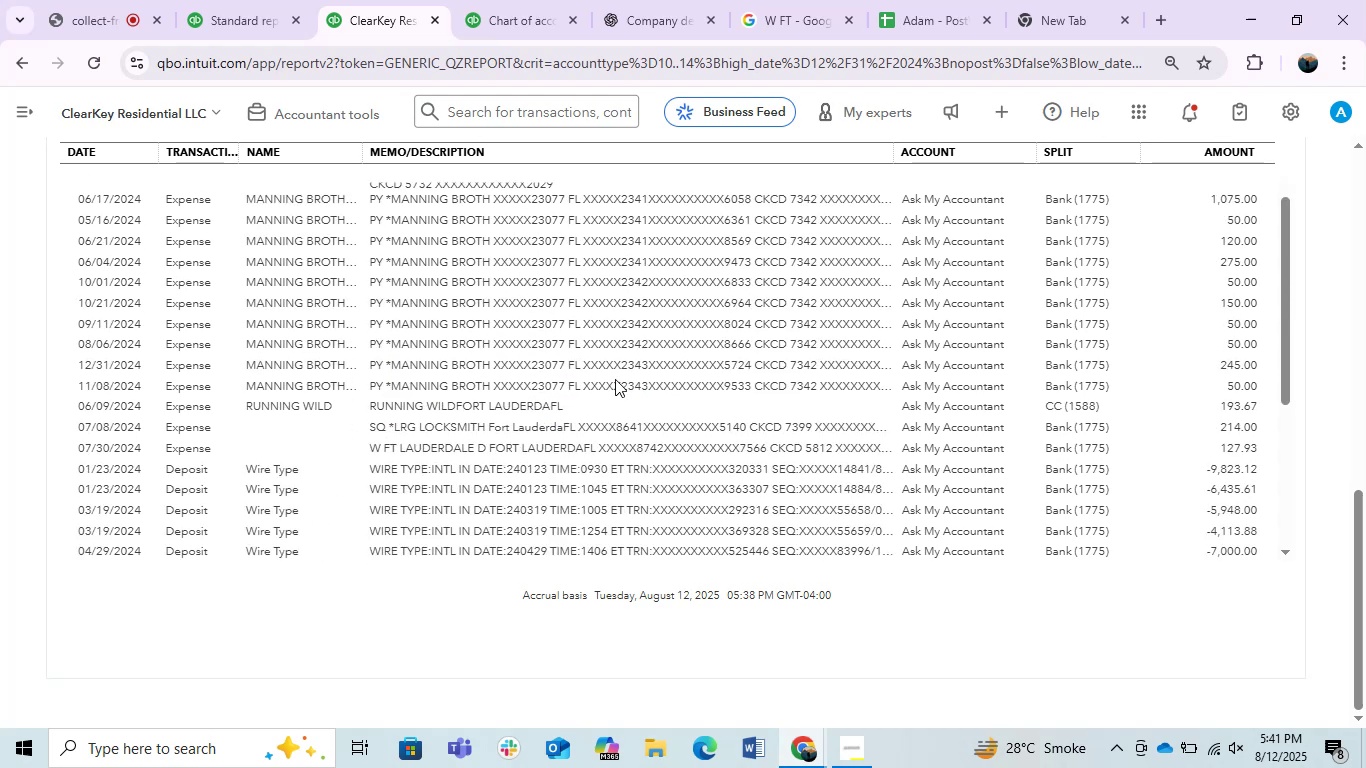 
left_click([254, 0])
 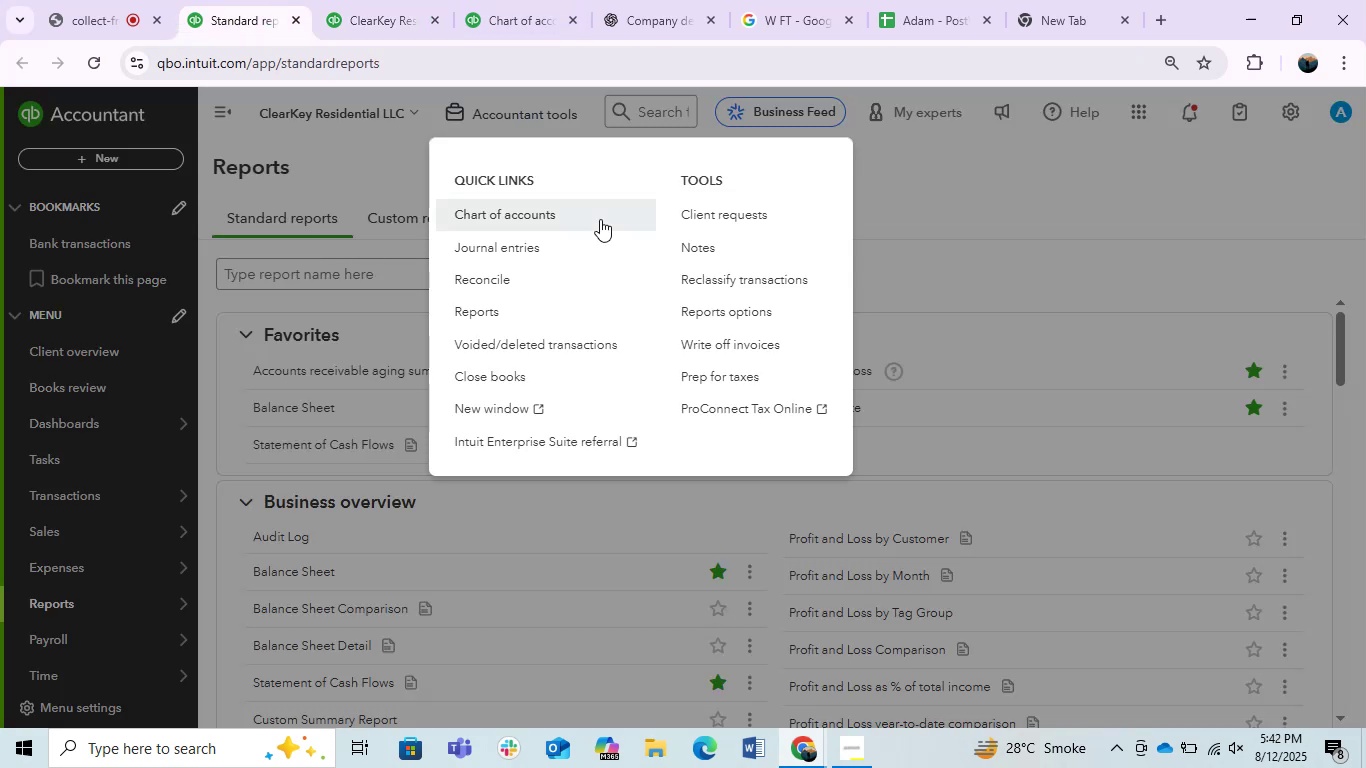 
right_click([757, 274])
 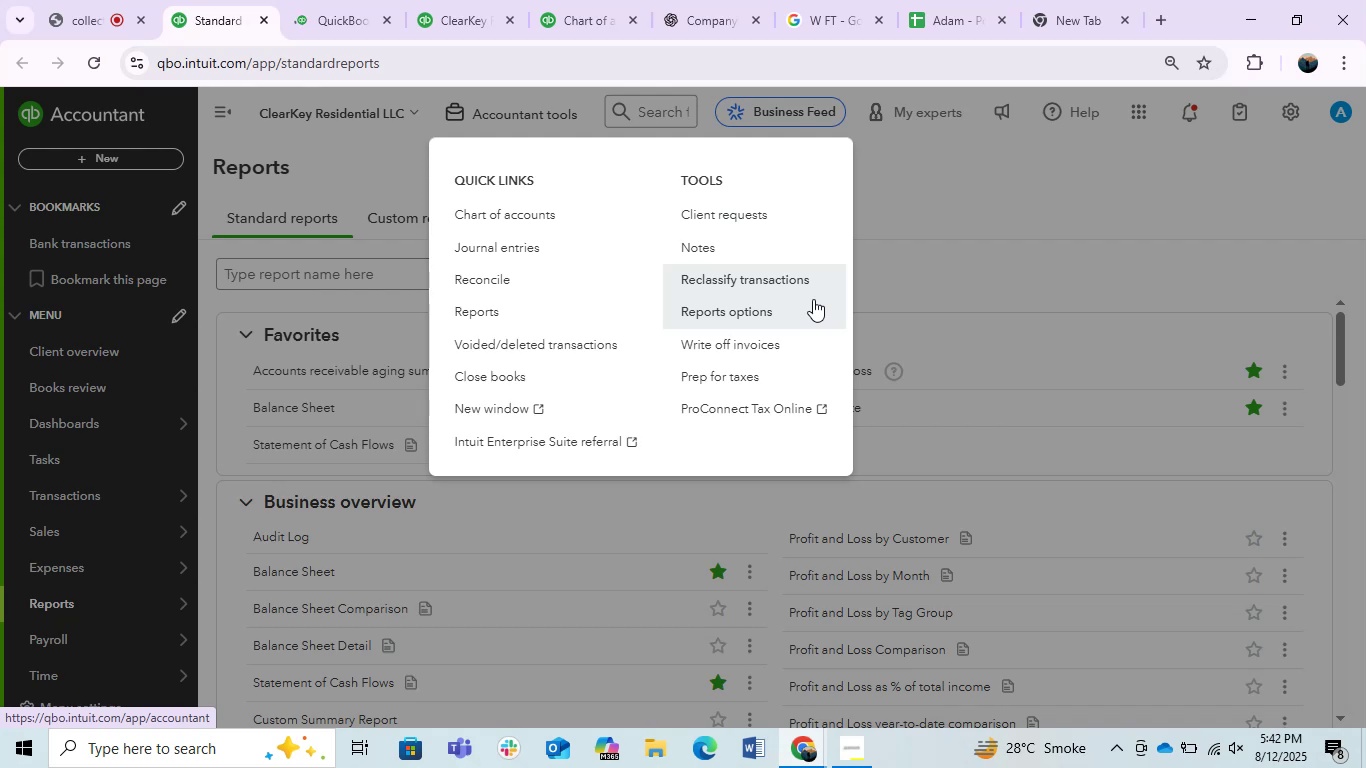 
wait(6.14)
 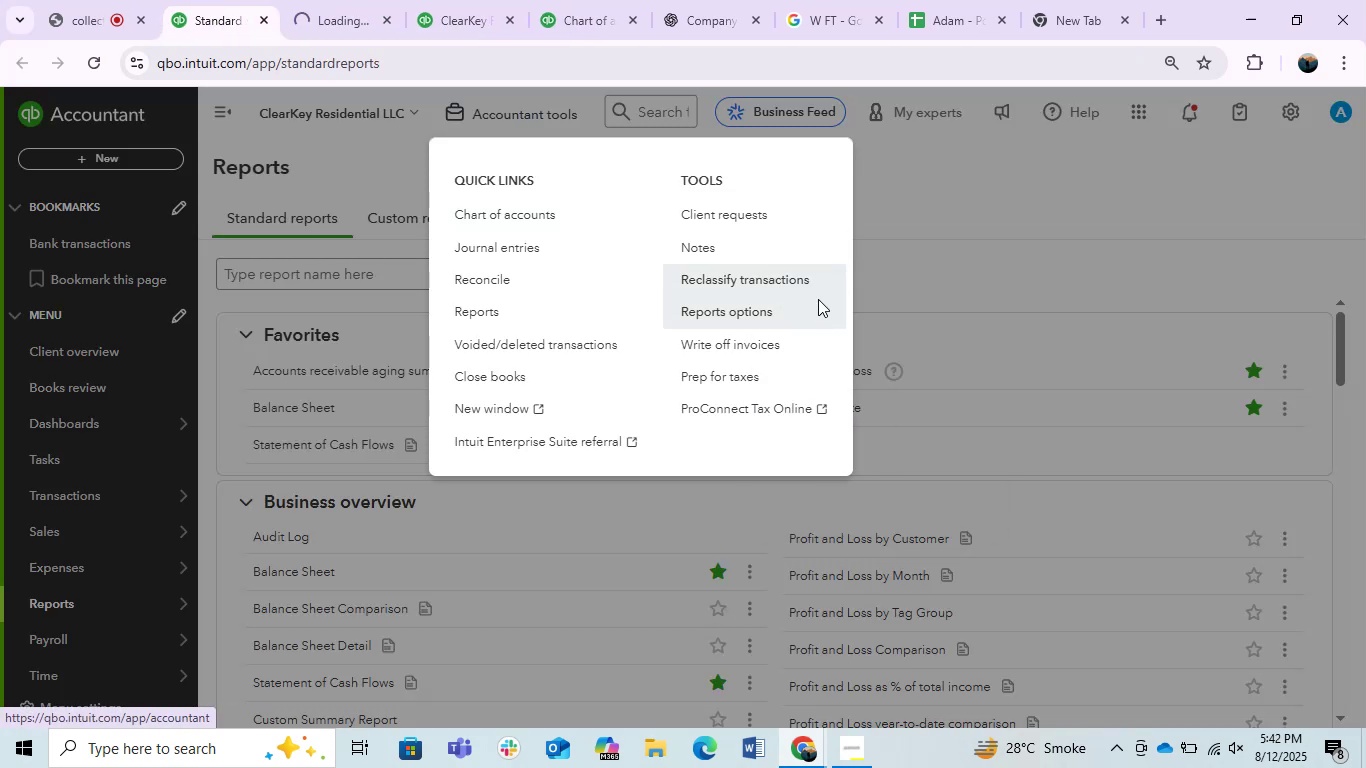 
left_click([331, 0])
 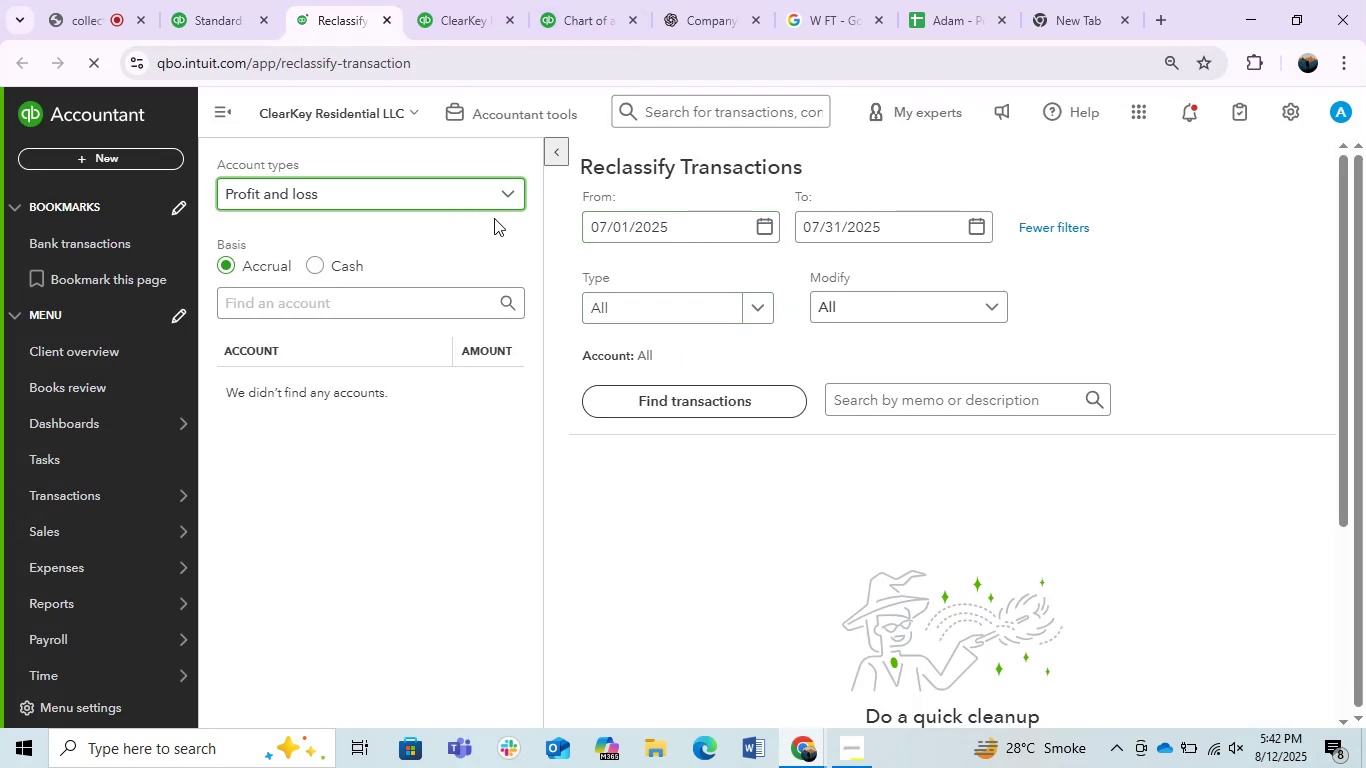 
wait(5.06)
 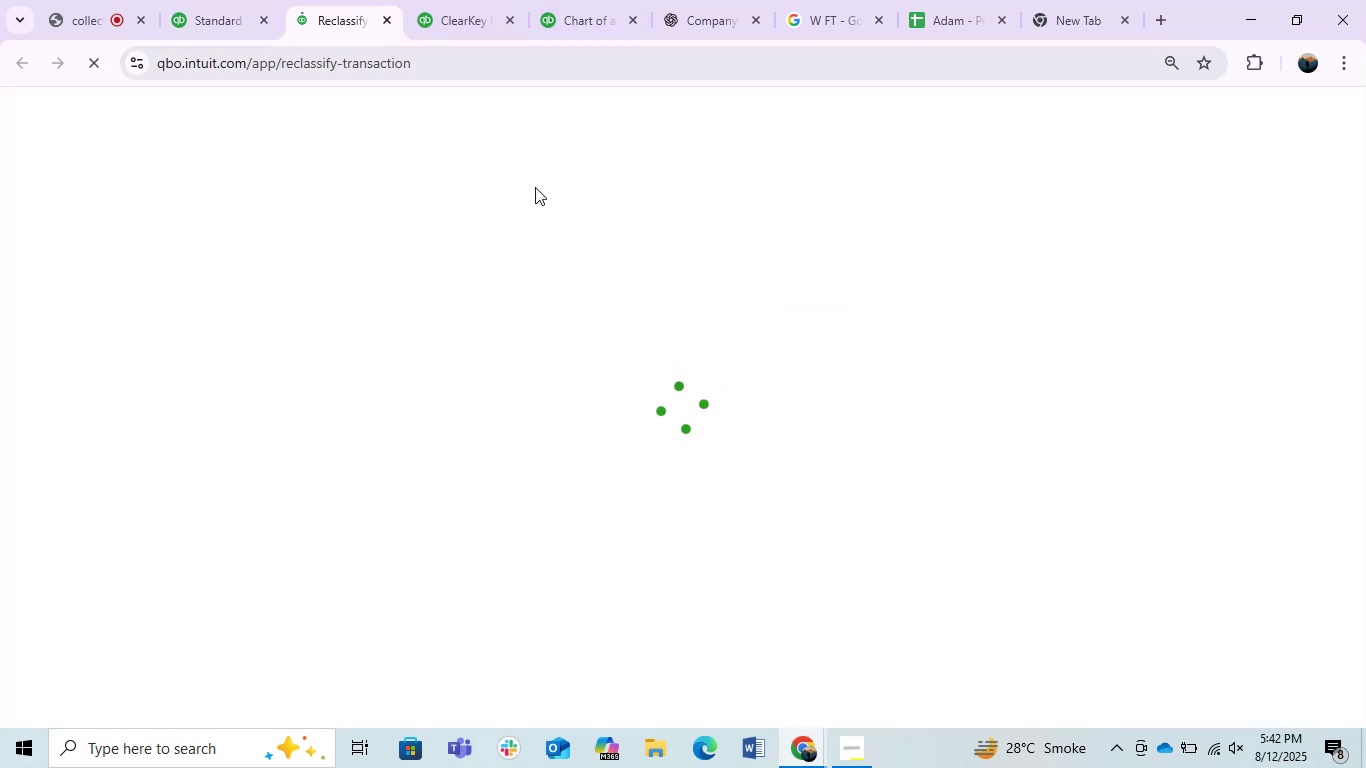 
left_click([655, 226])
 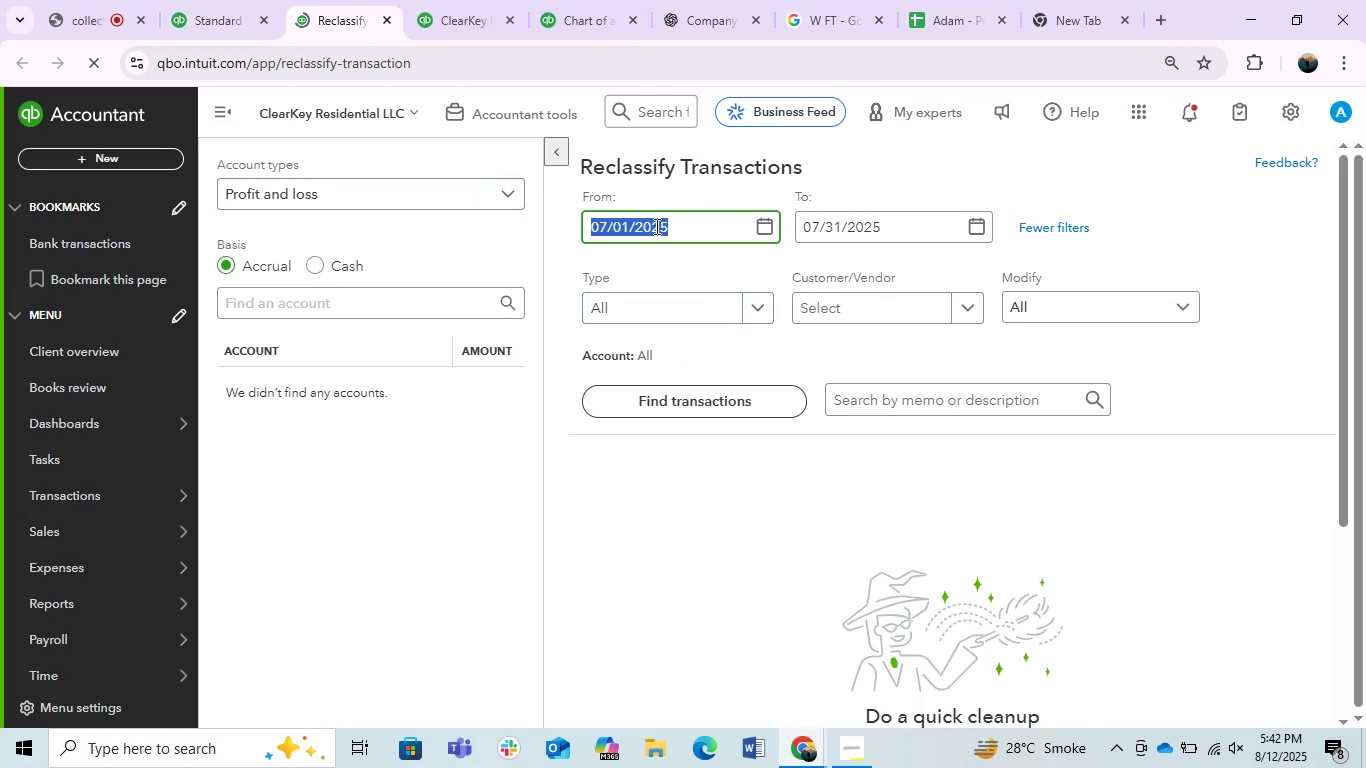 
key(Numpad1)
 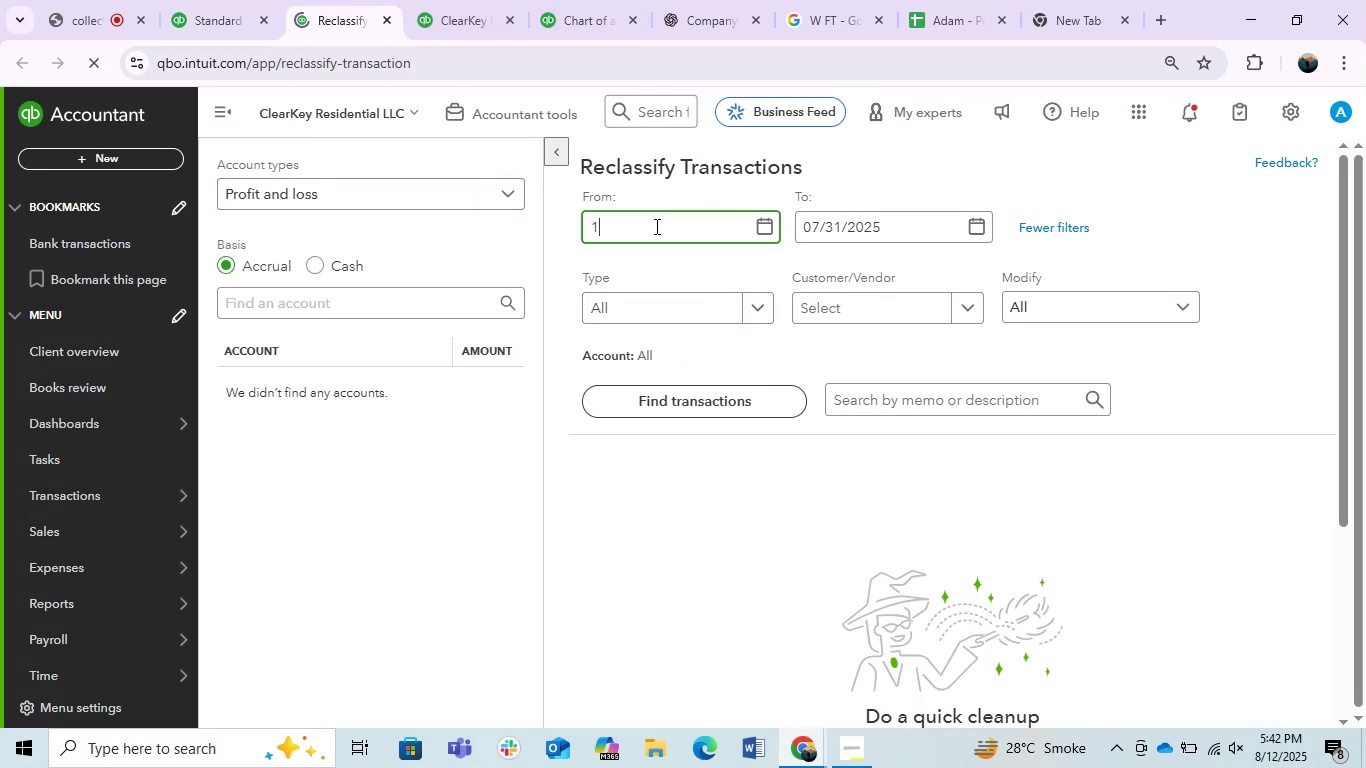 
key(NumpadDivide)
 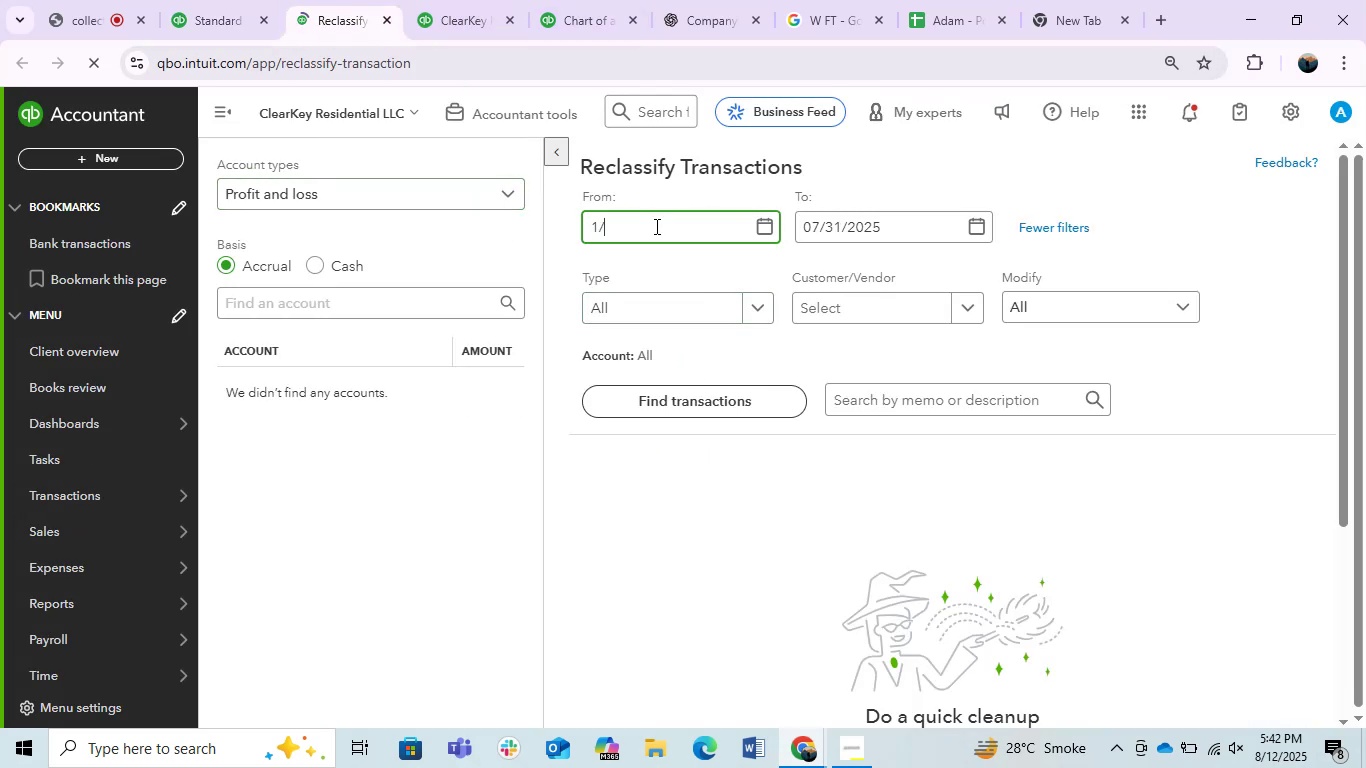 
key(Numpad1)
 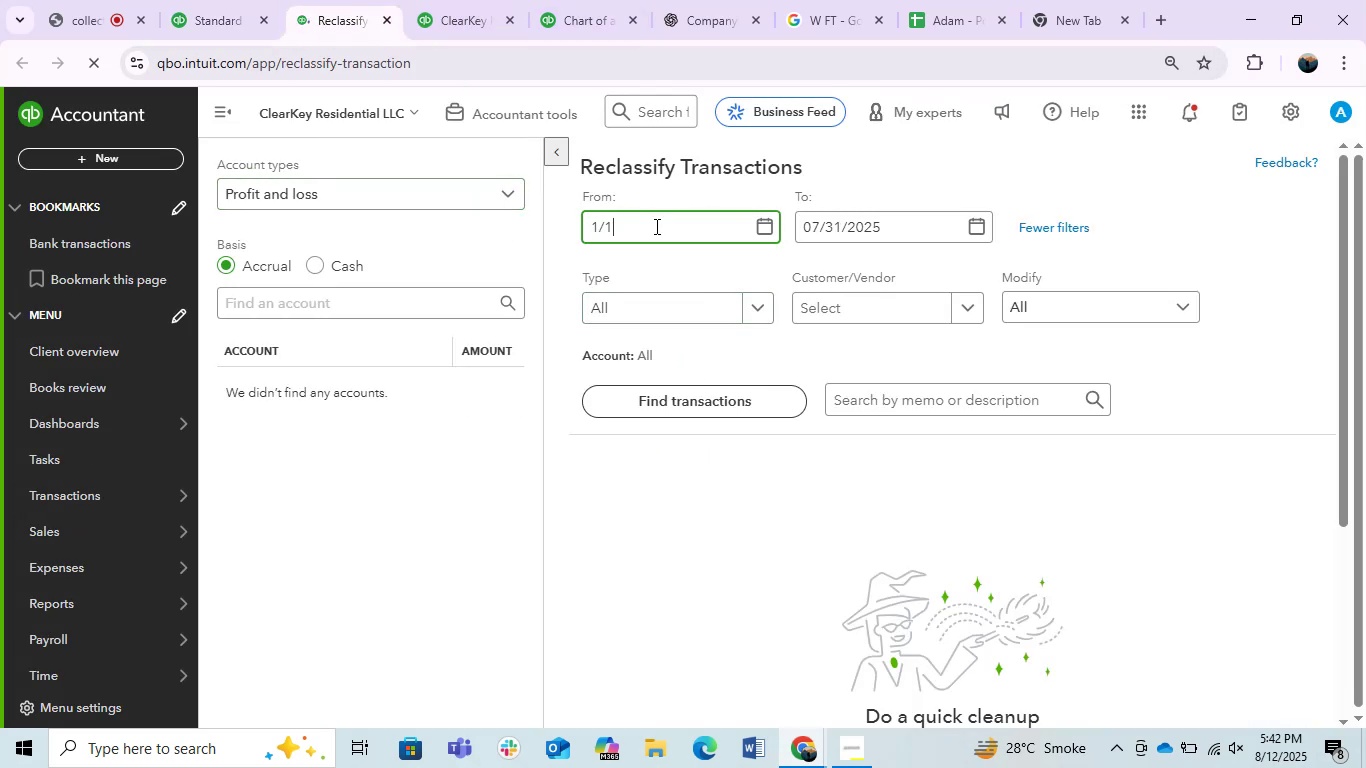 
key(NumpadDivide)
 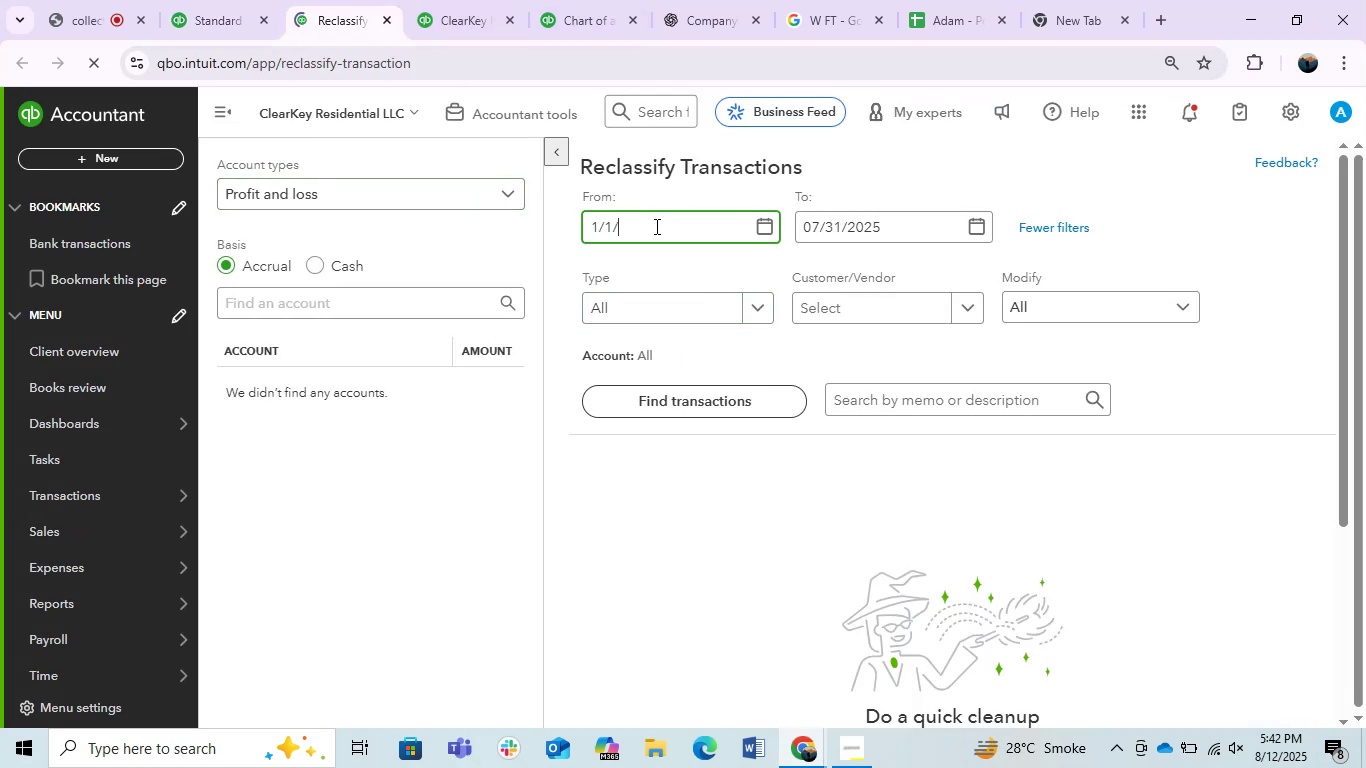 
key(Numpad2)
 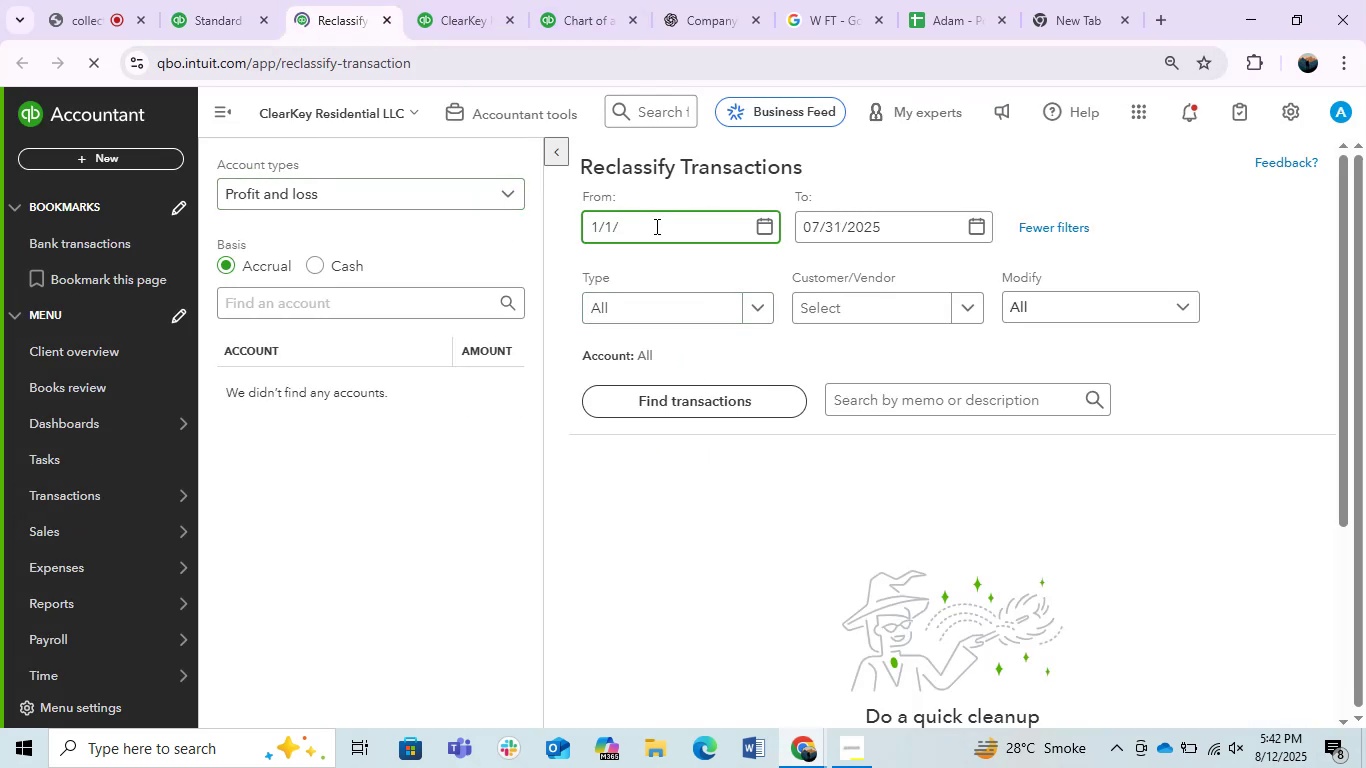 
key(Numpad0)
 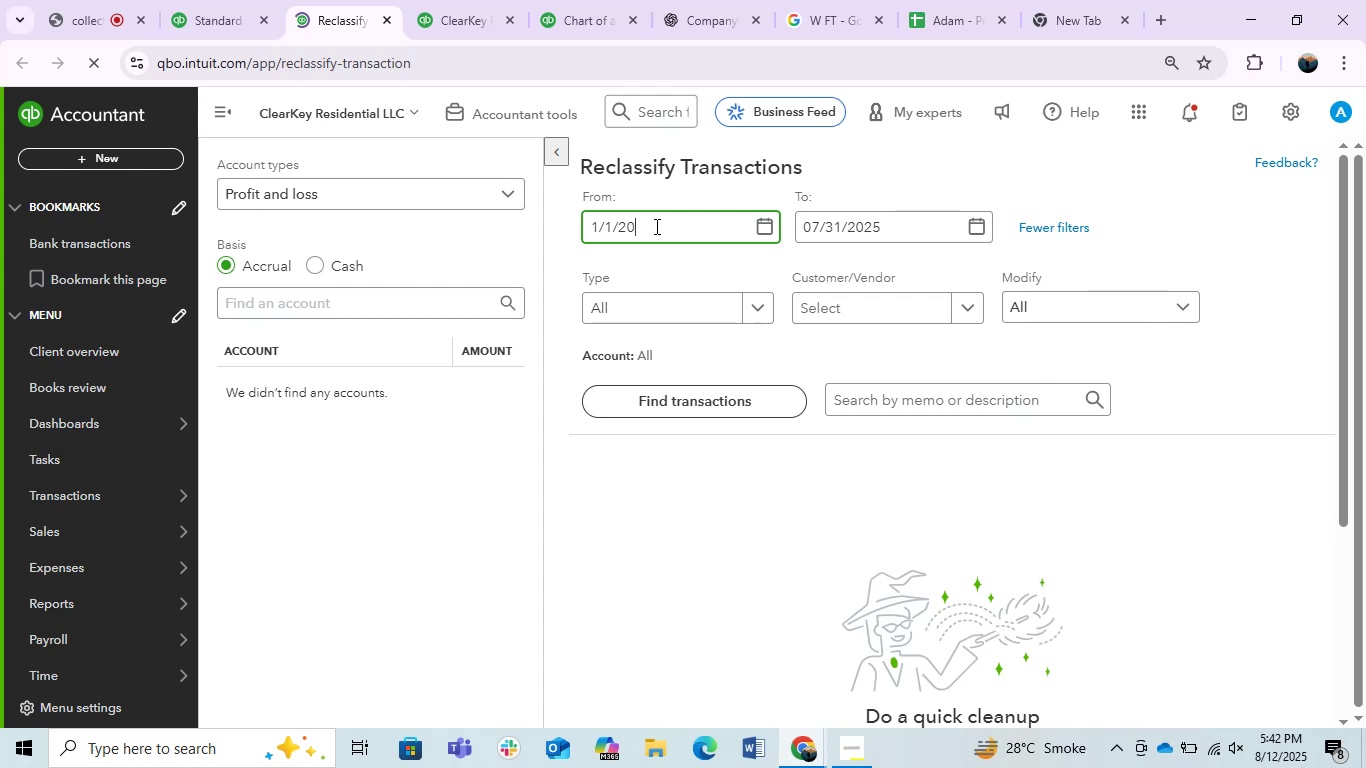 
key(Numpad2)
 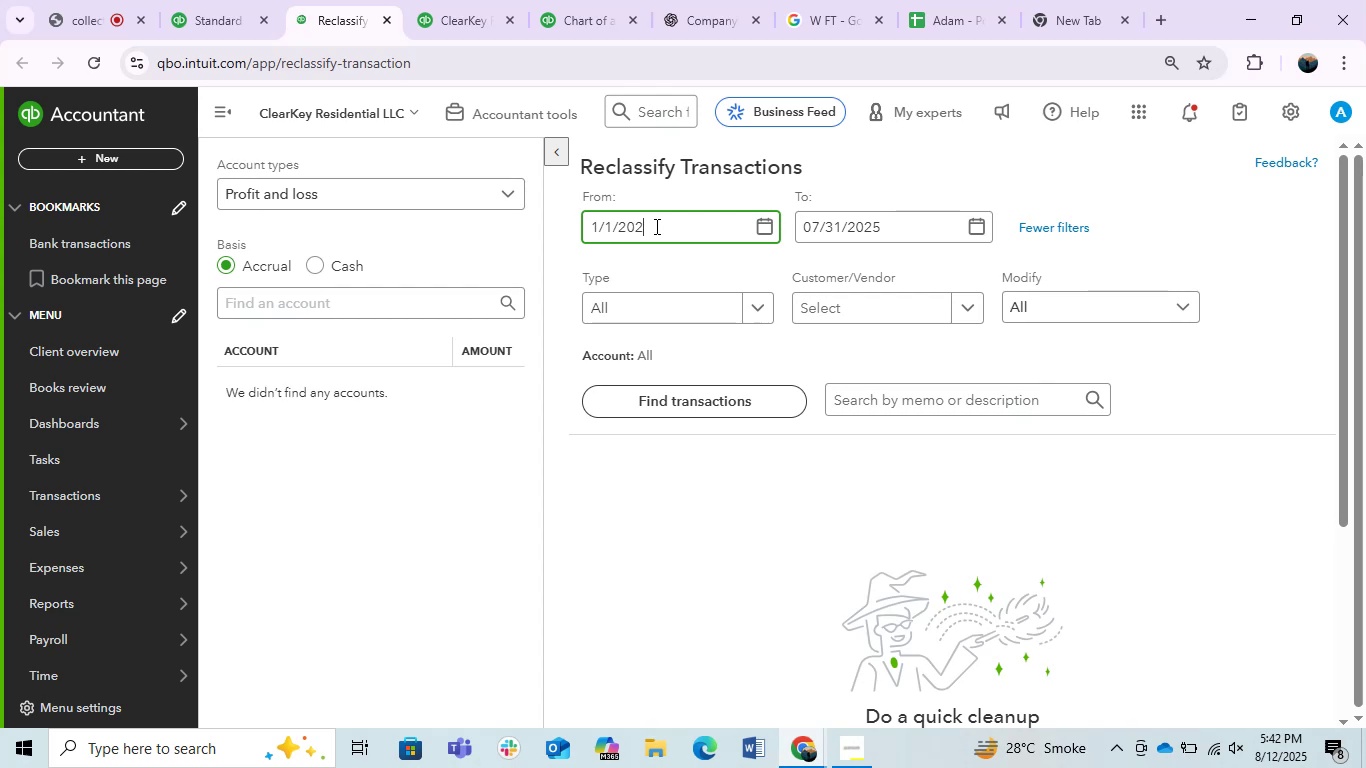 
key(Numpad4)
 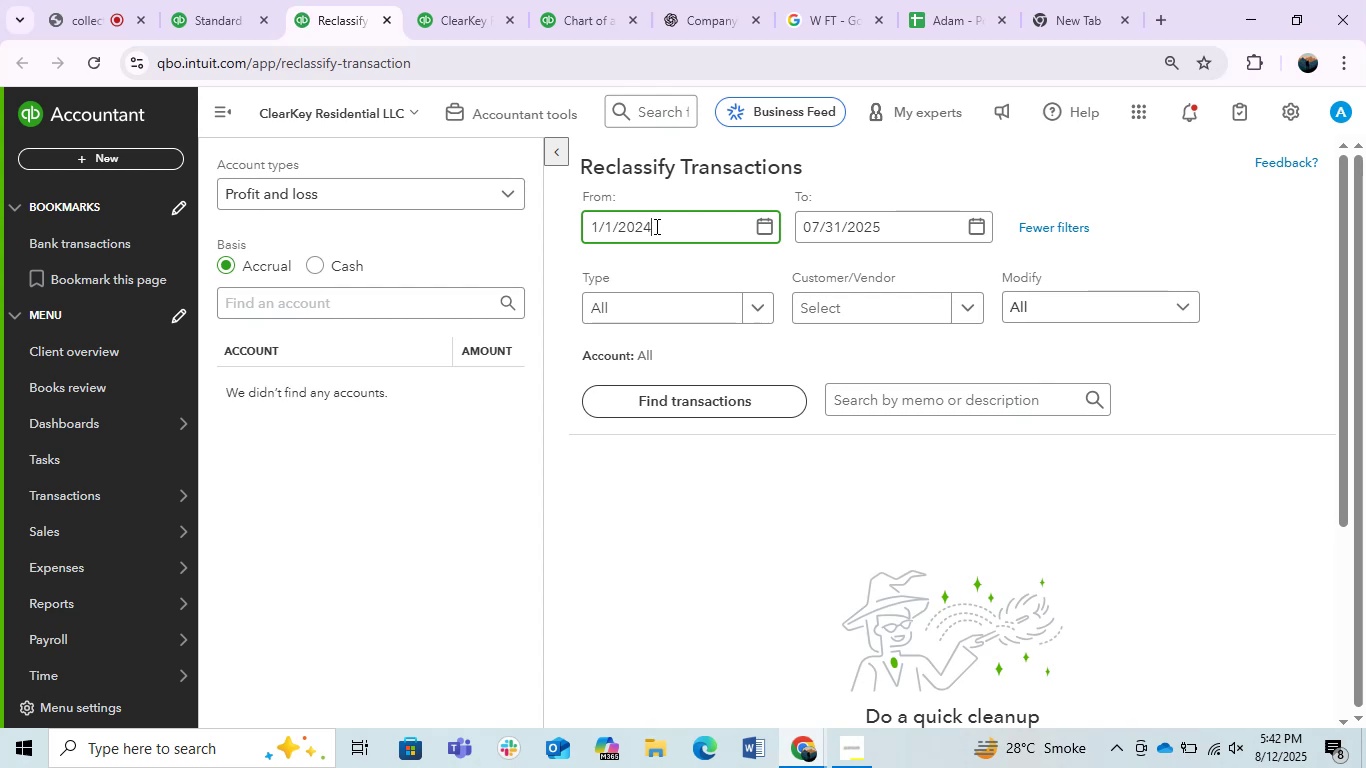 
key(Tab)
 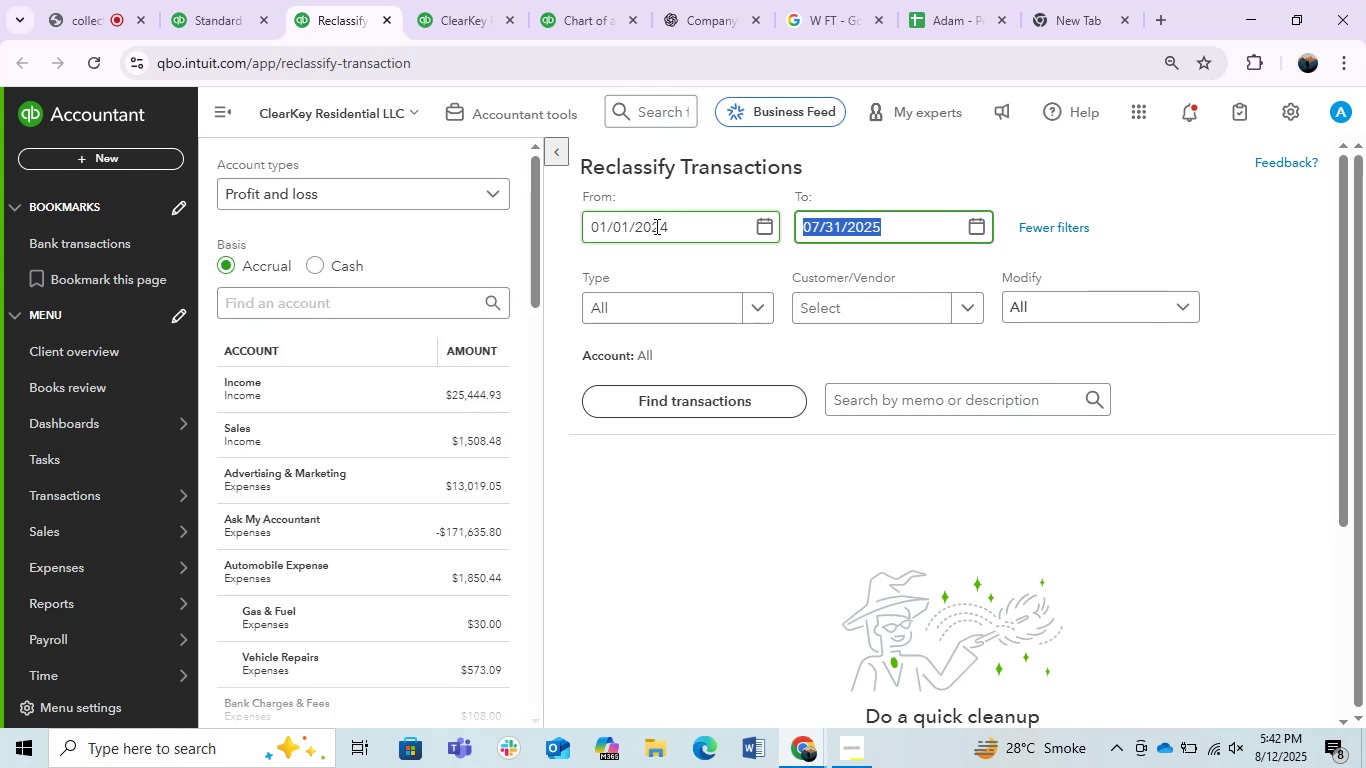 
key(Numpad1)
 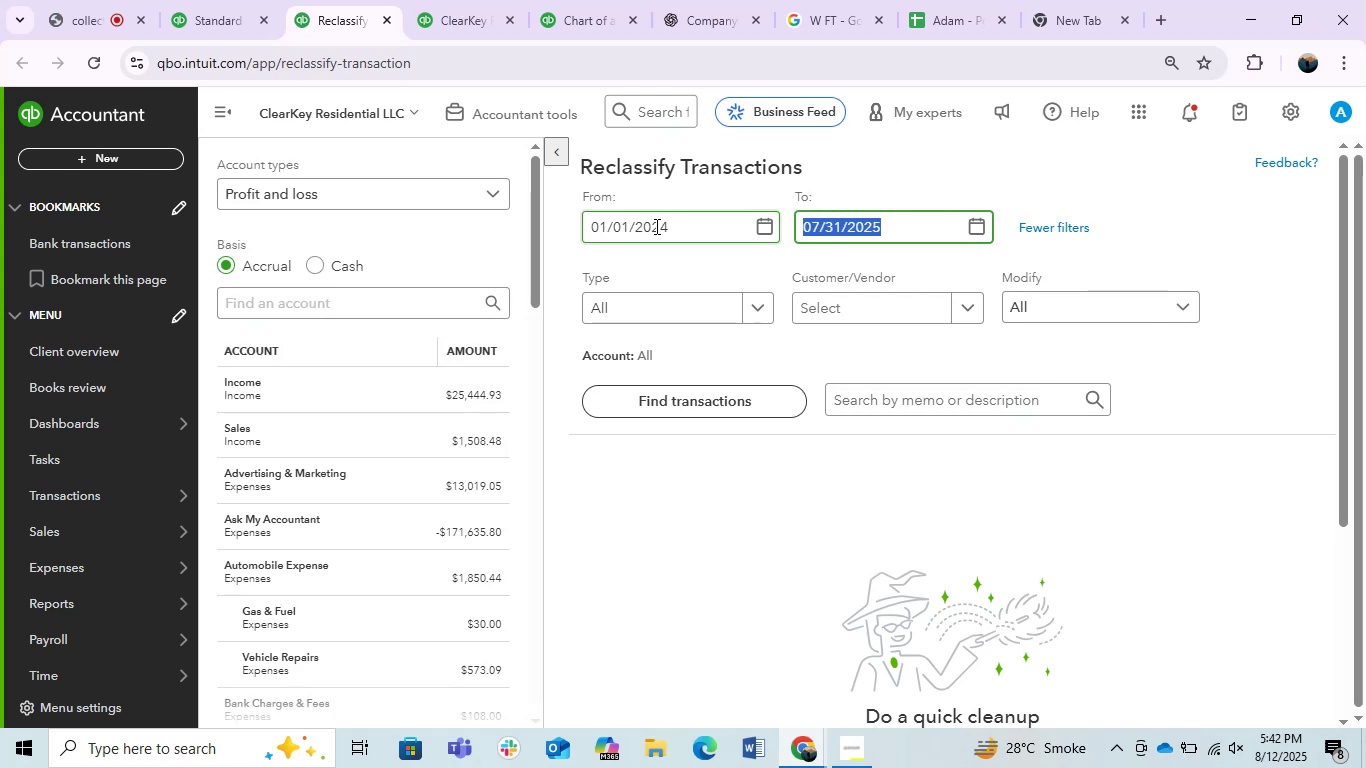 
key(Numpad2)
 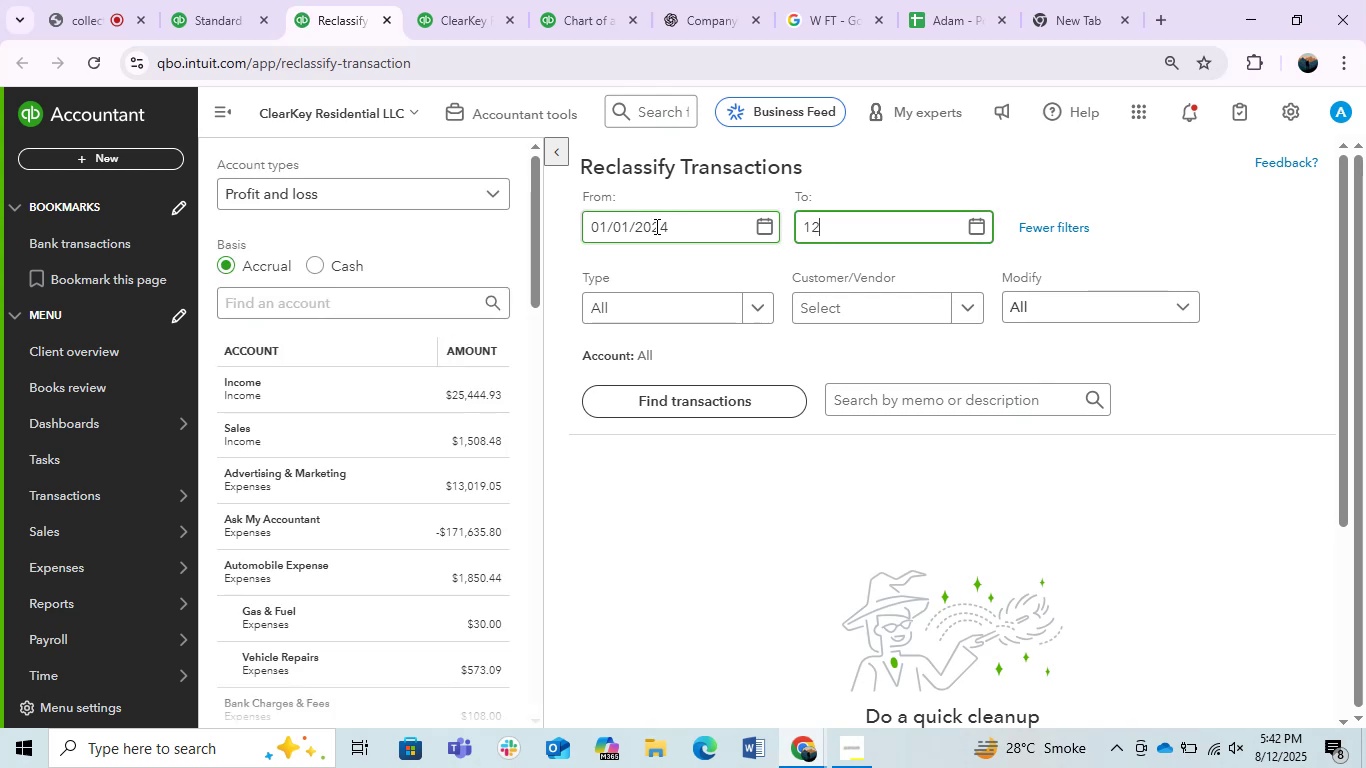 
key(NumpadDivide)
 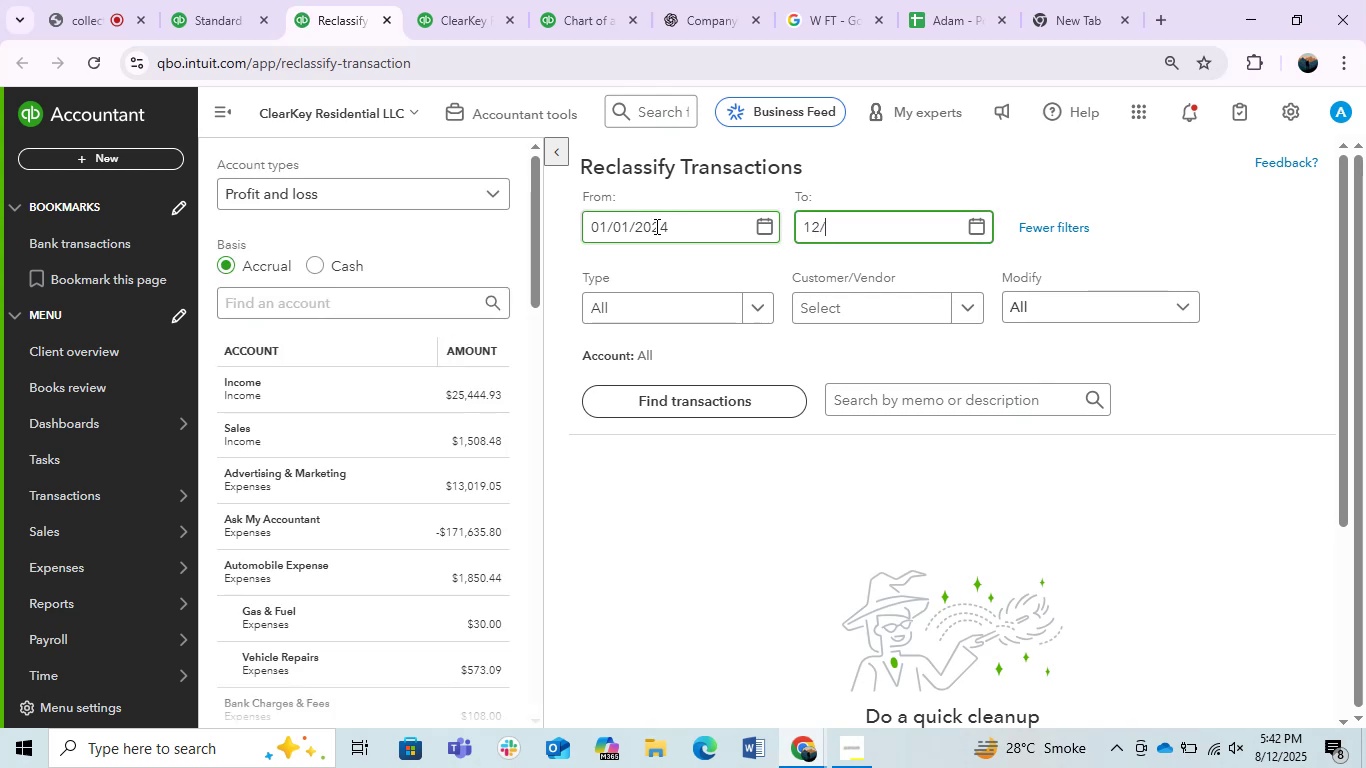 
key(Numpad3)
 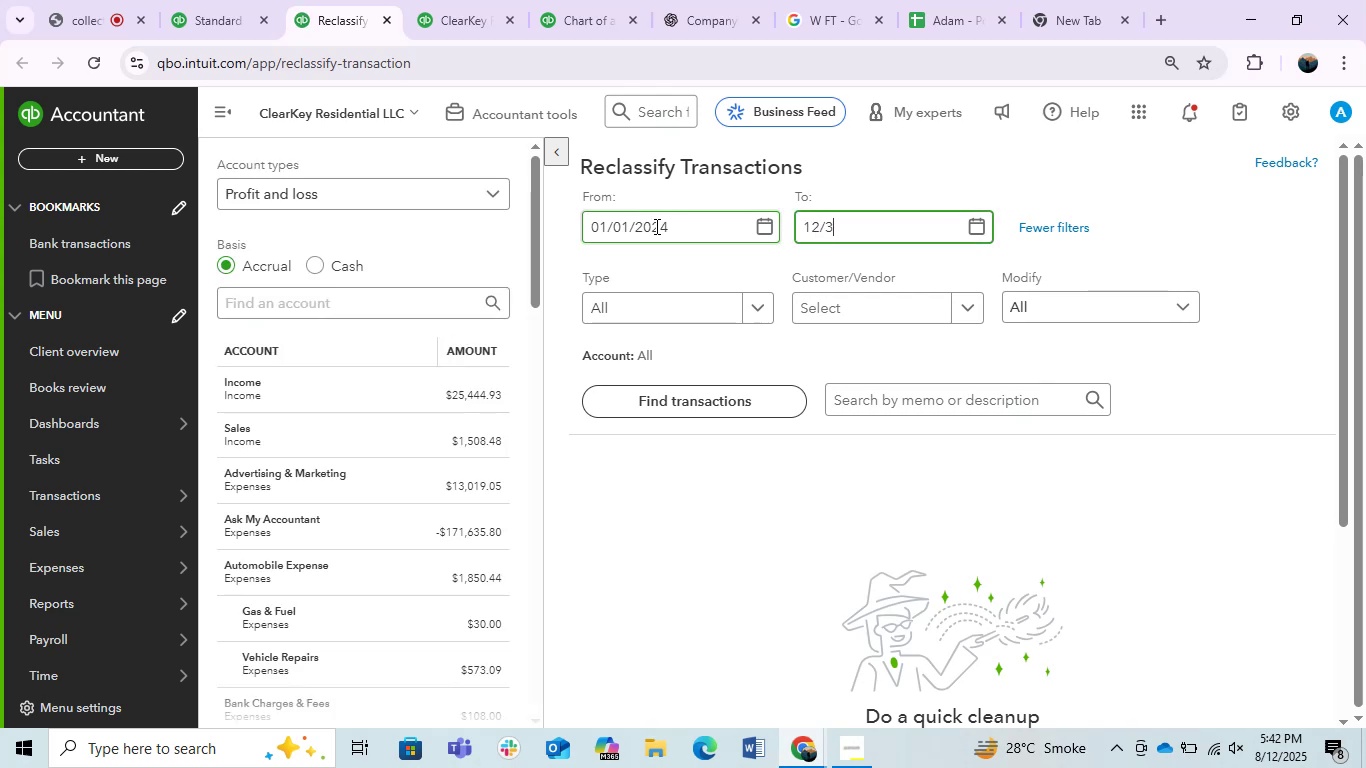 
key(Numpad1)
 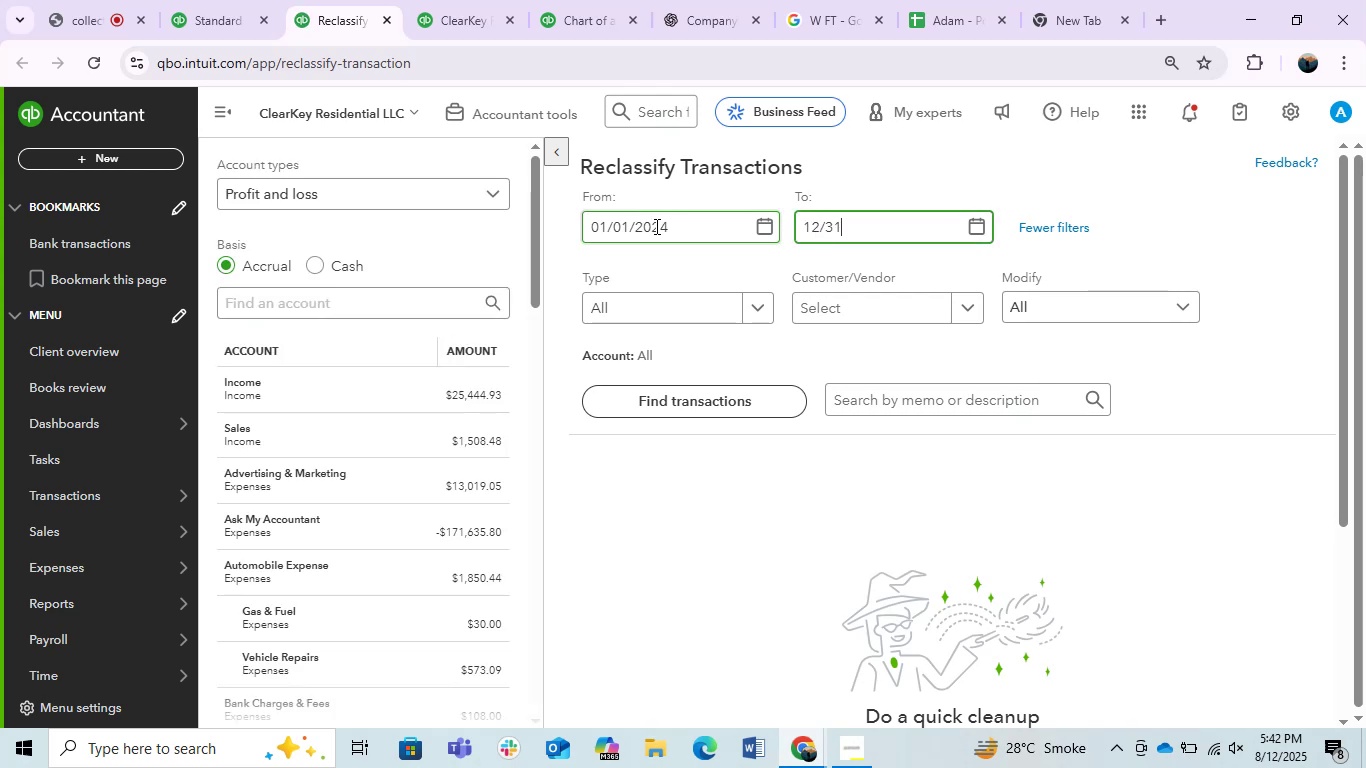 
key(NumpadDivide)
 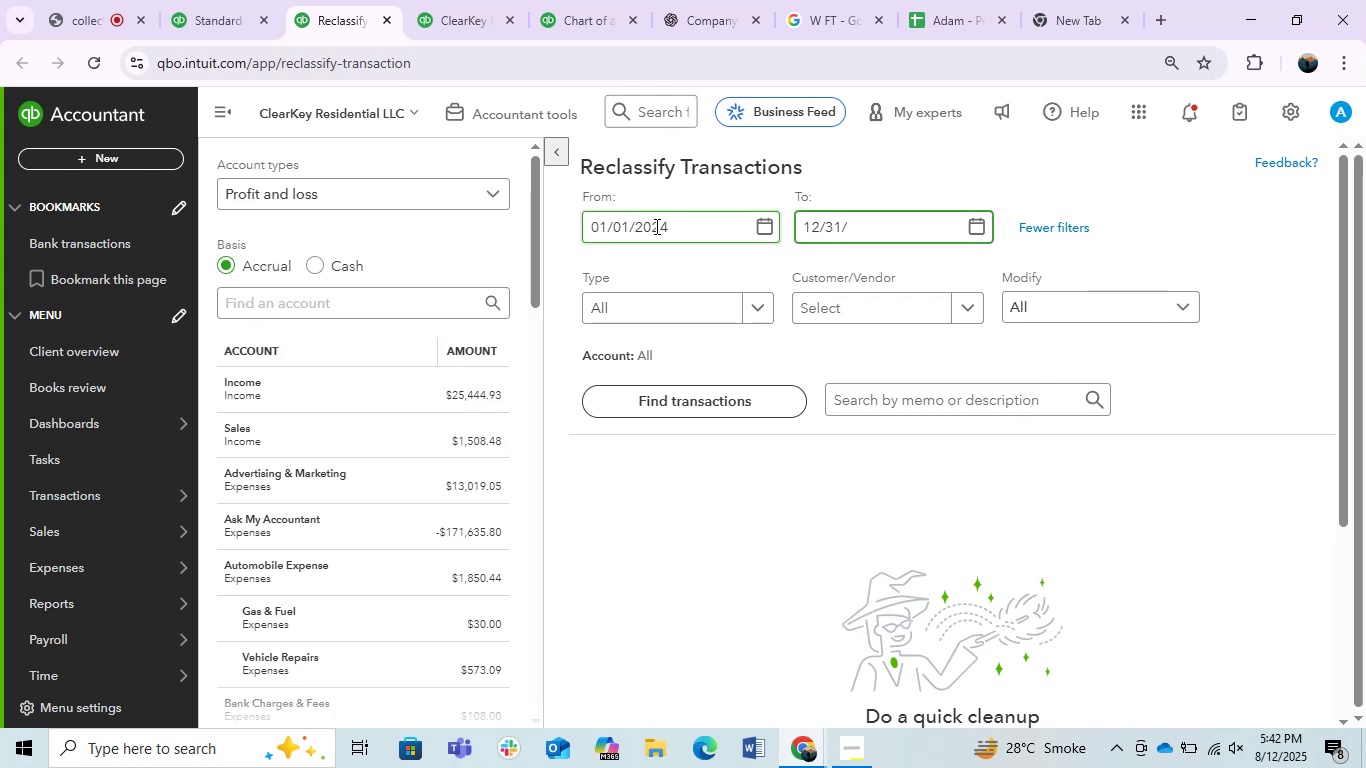 
key(Numpad2)
 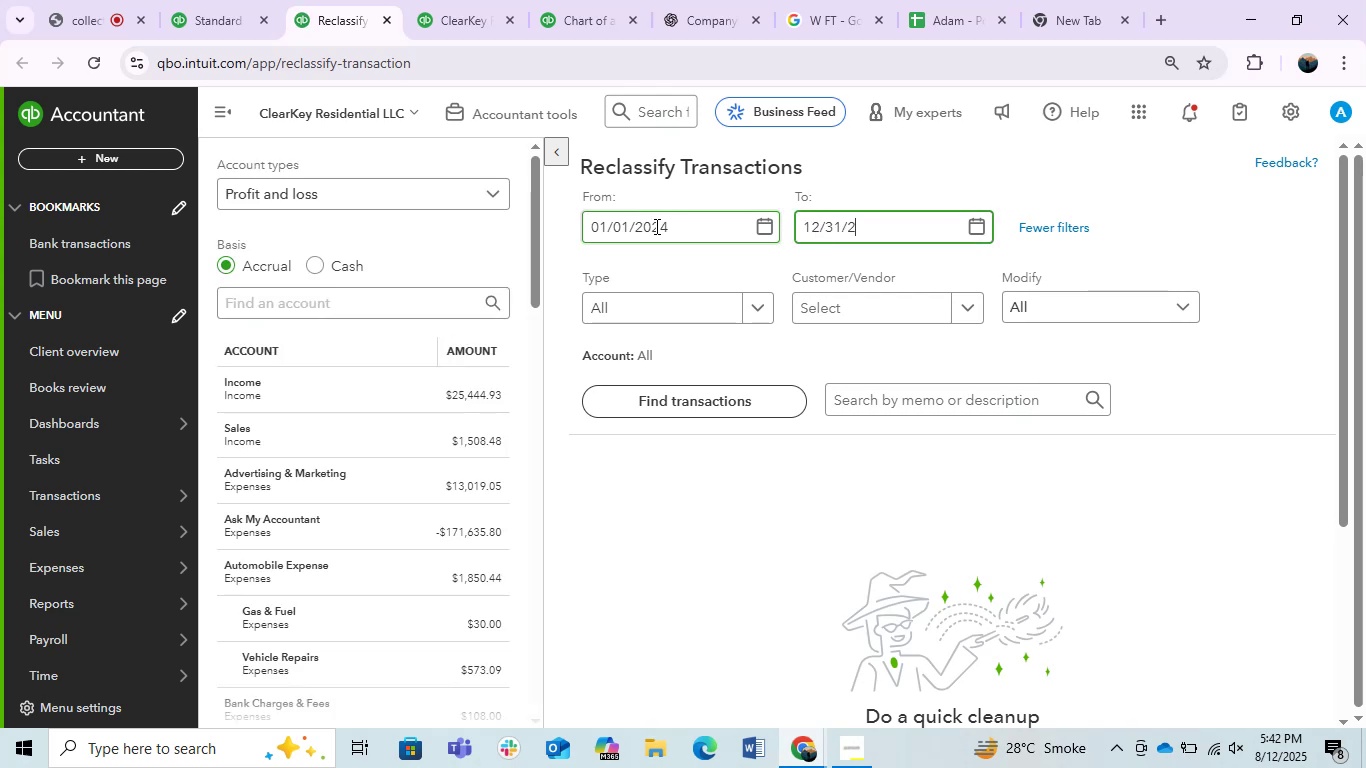 
key(Numpad4)
 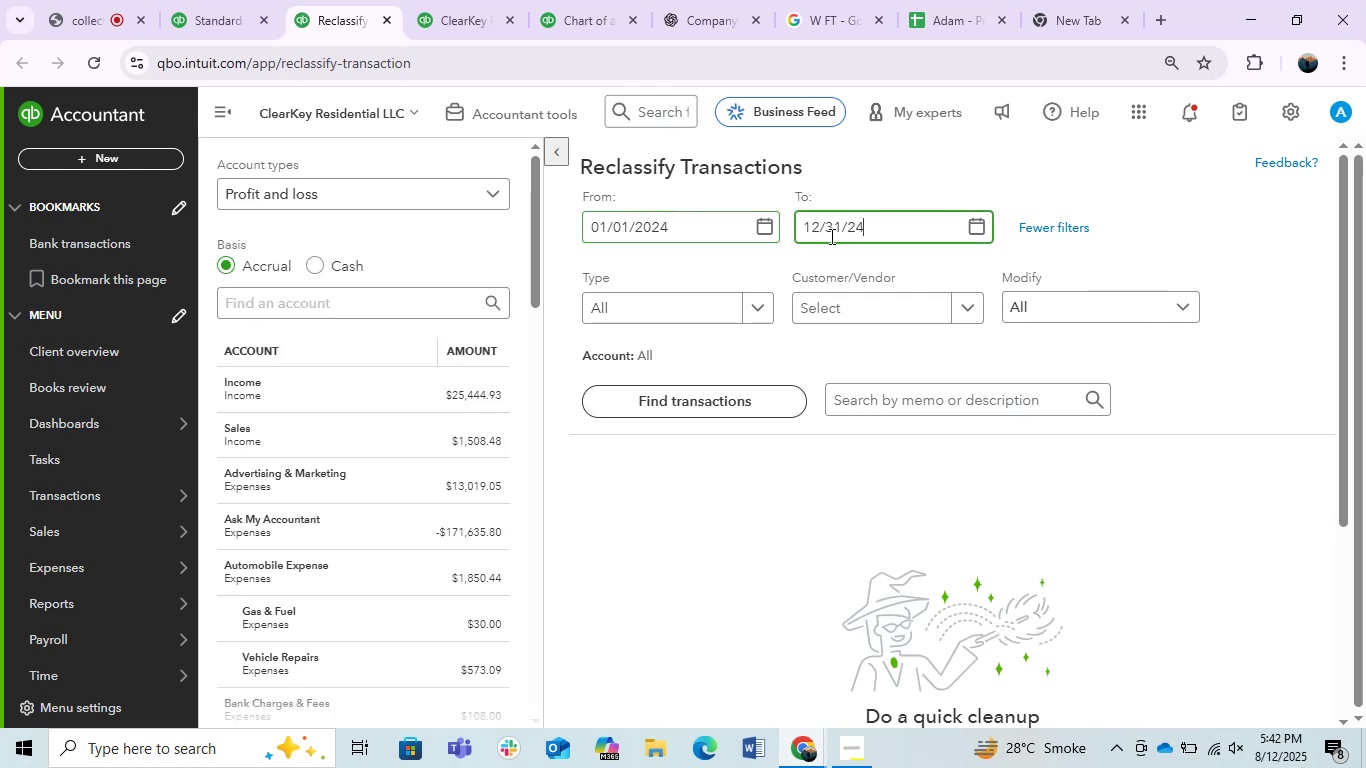 
left_click([886, 182])
 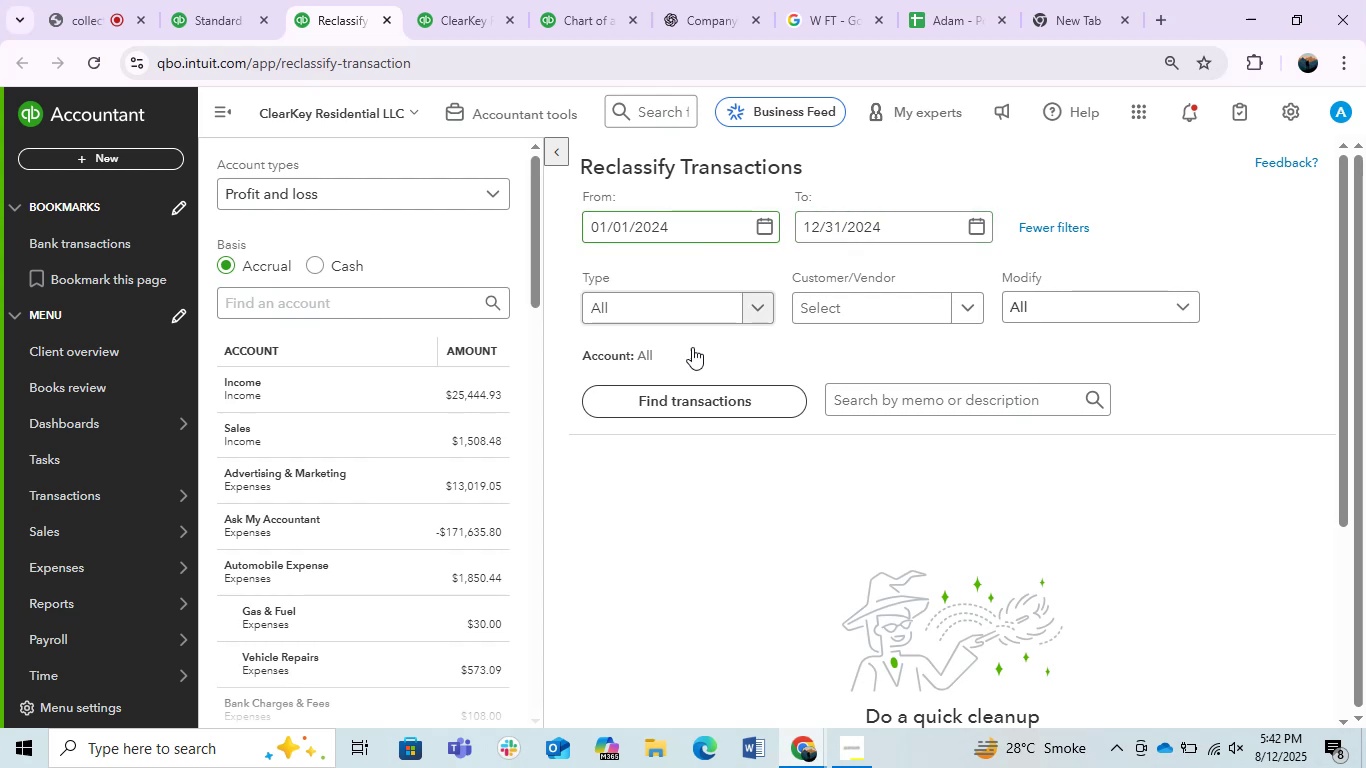 
left_click([344, 516])
 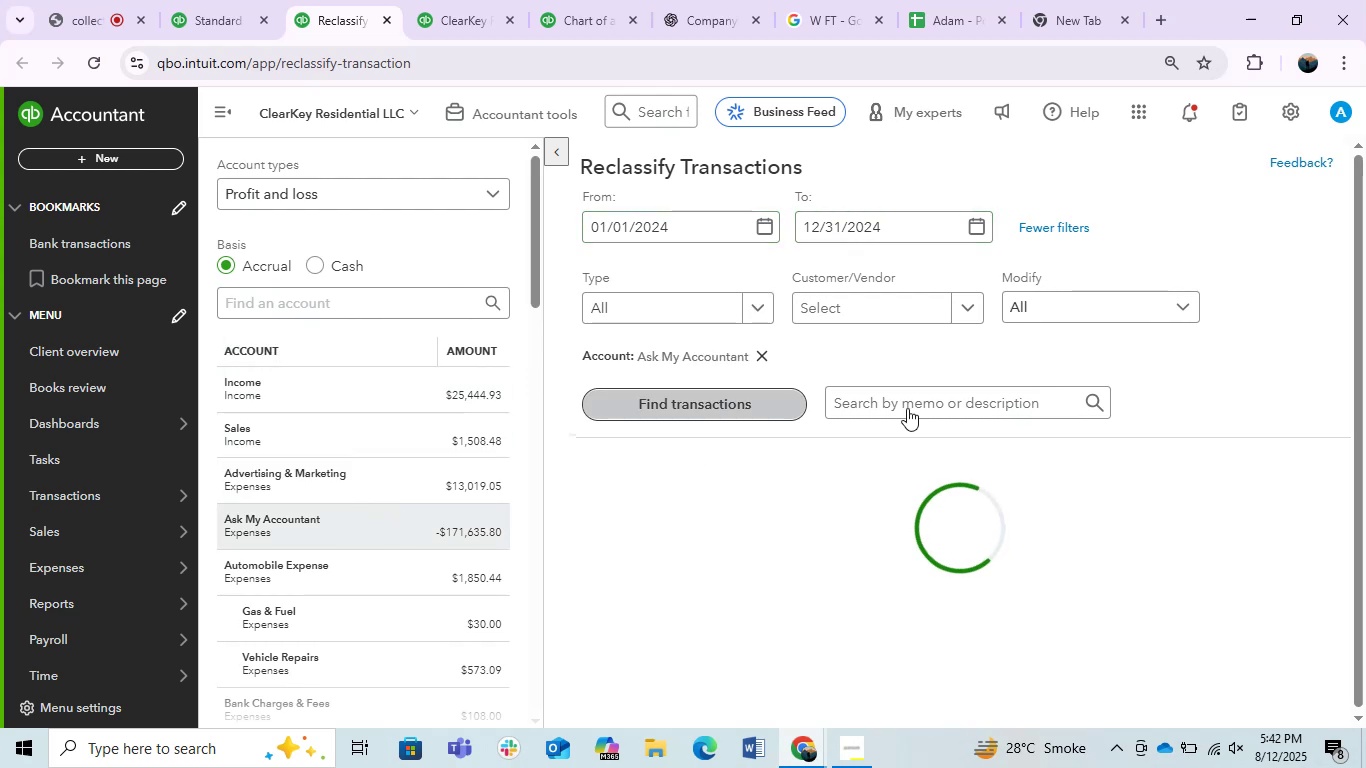 
left_click([922, 405])
 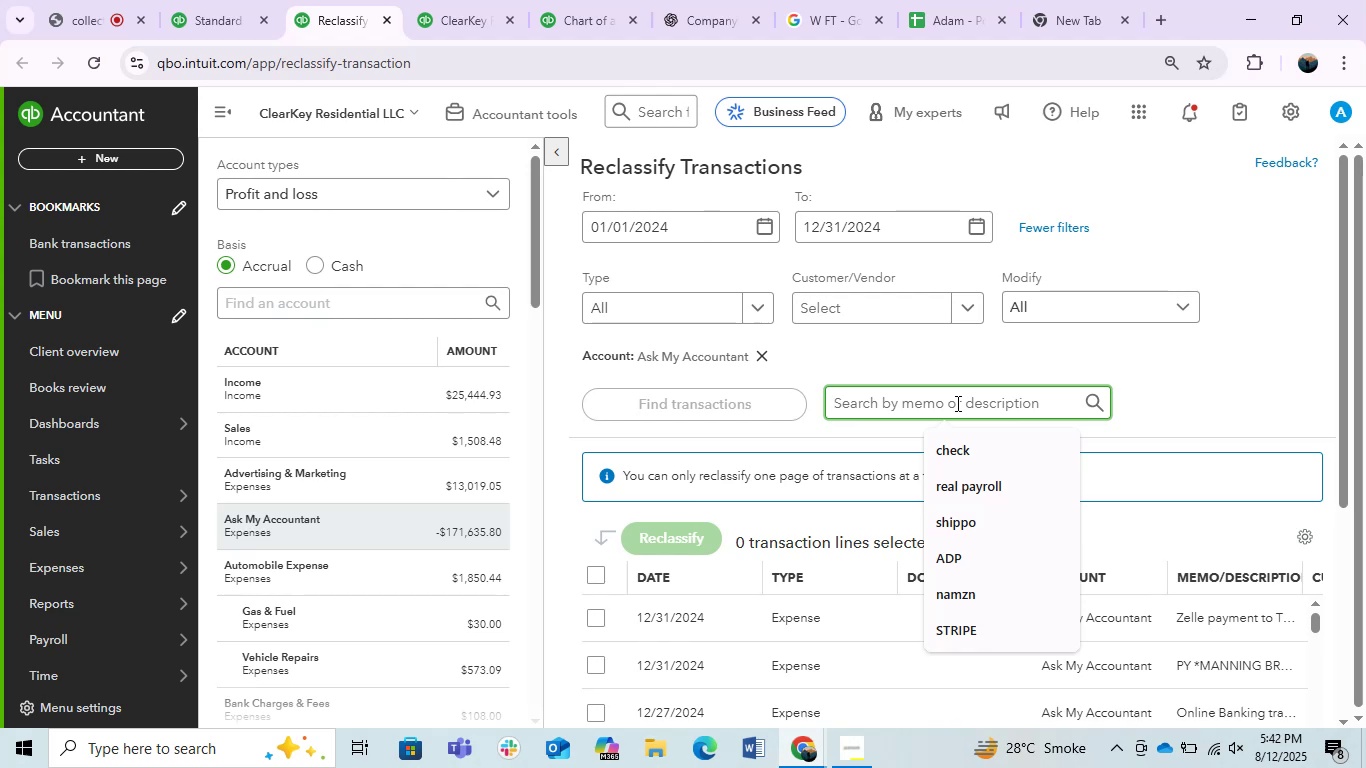 
wait(32.66)
 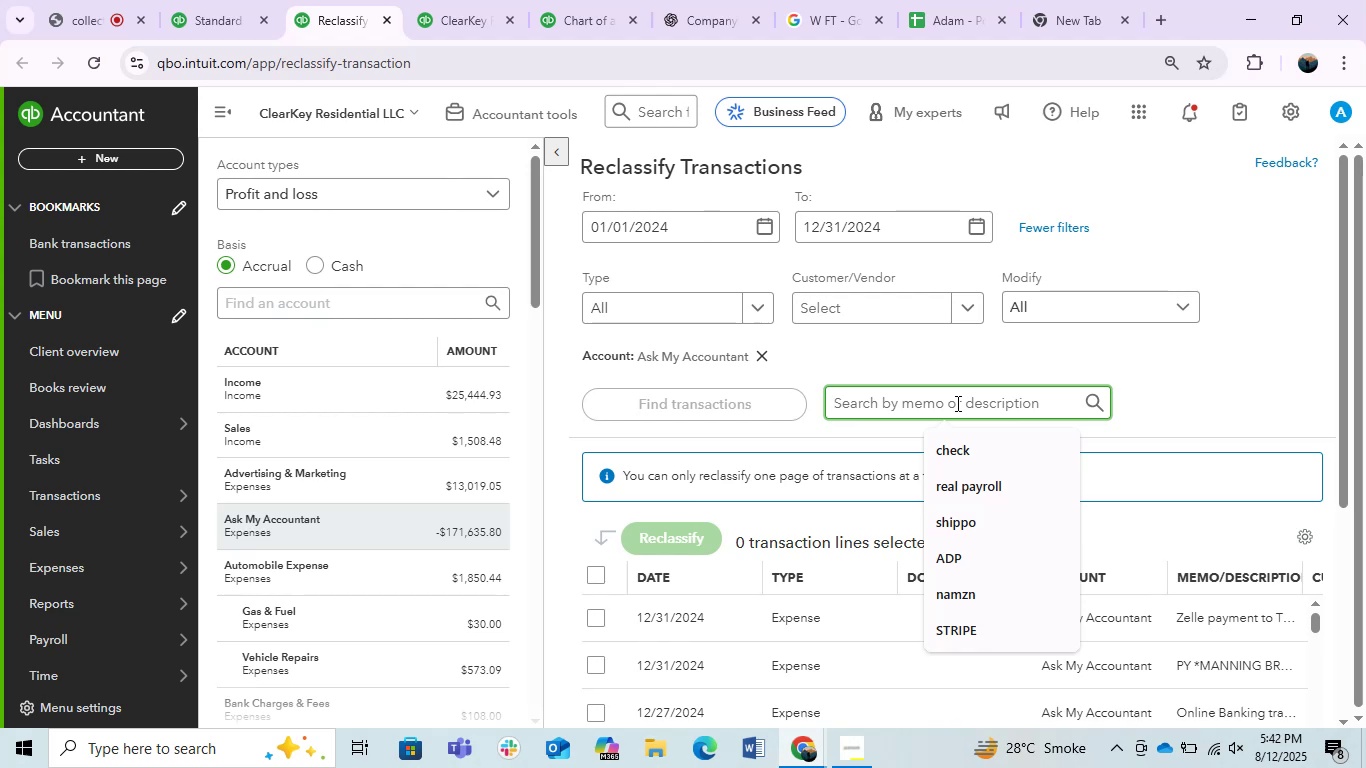 
left_click([239, 111])
 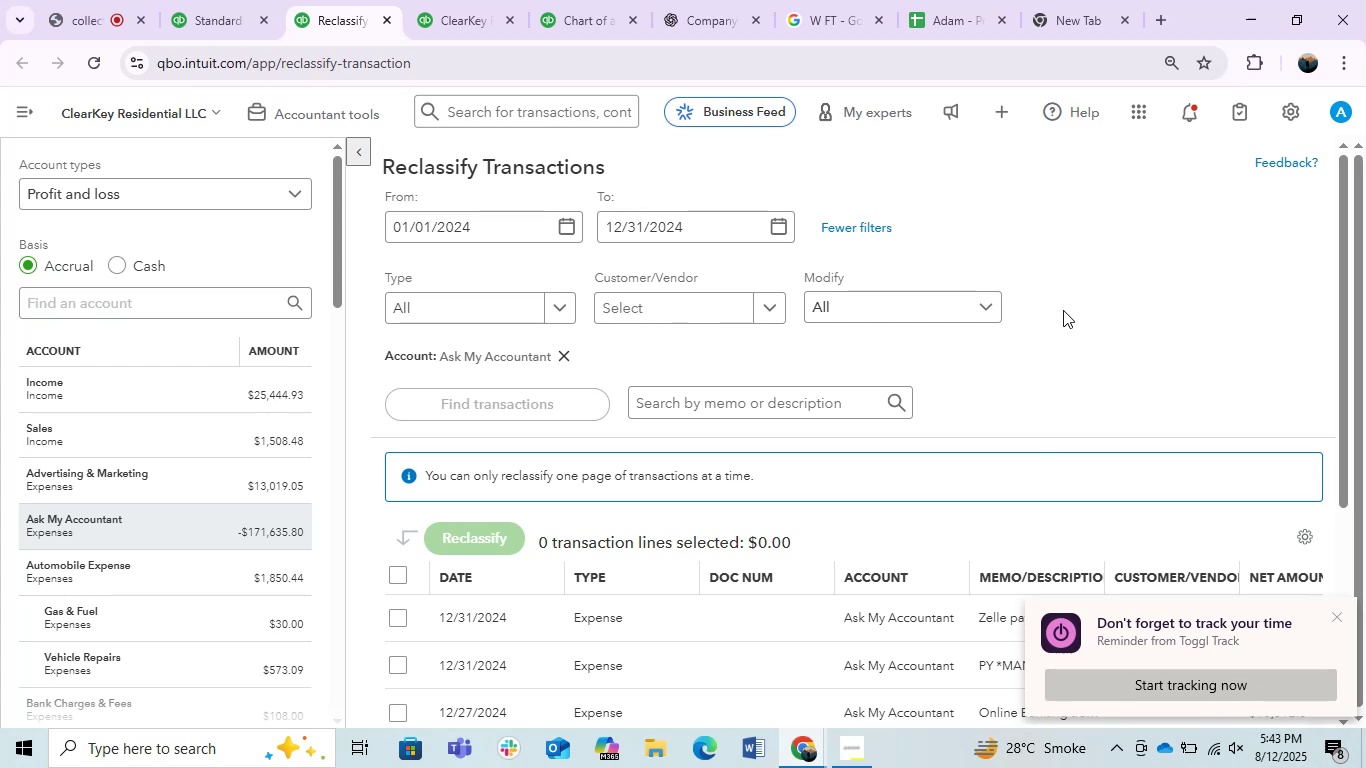 
wait(6.82)
 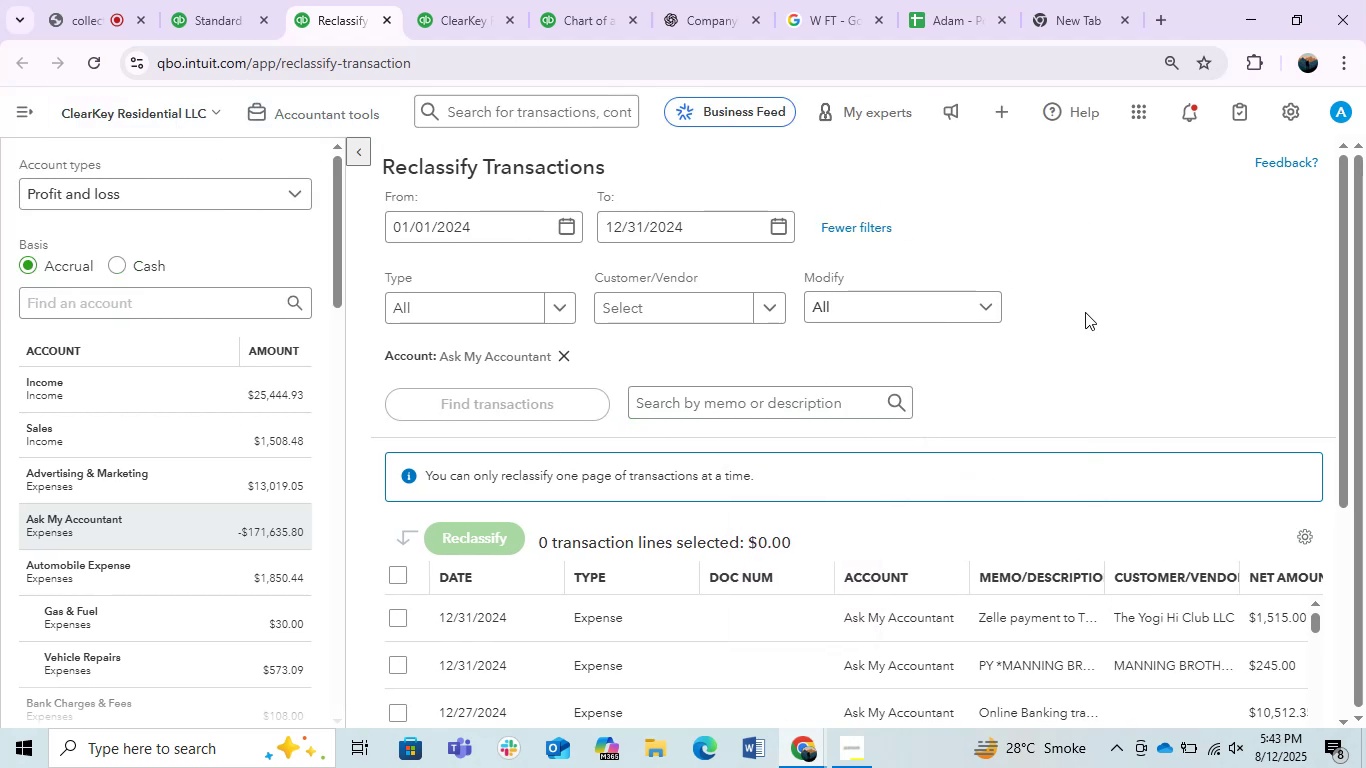 
left_click([1333, 614])
 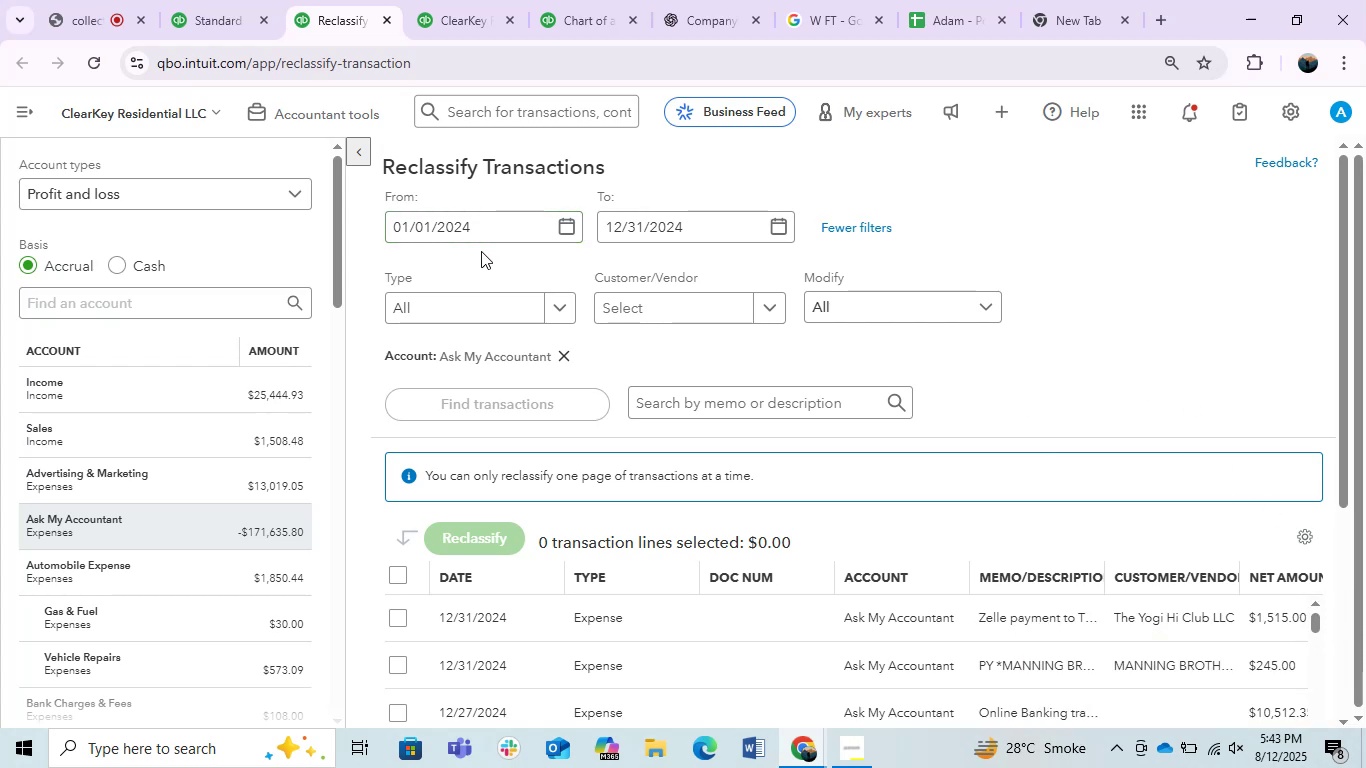 
left_click([673, 407])
 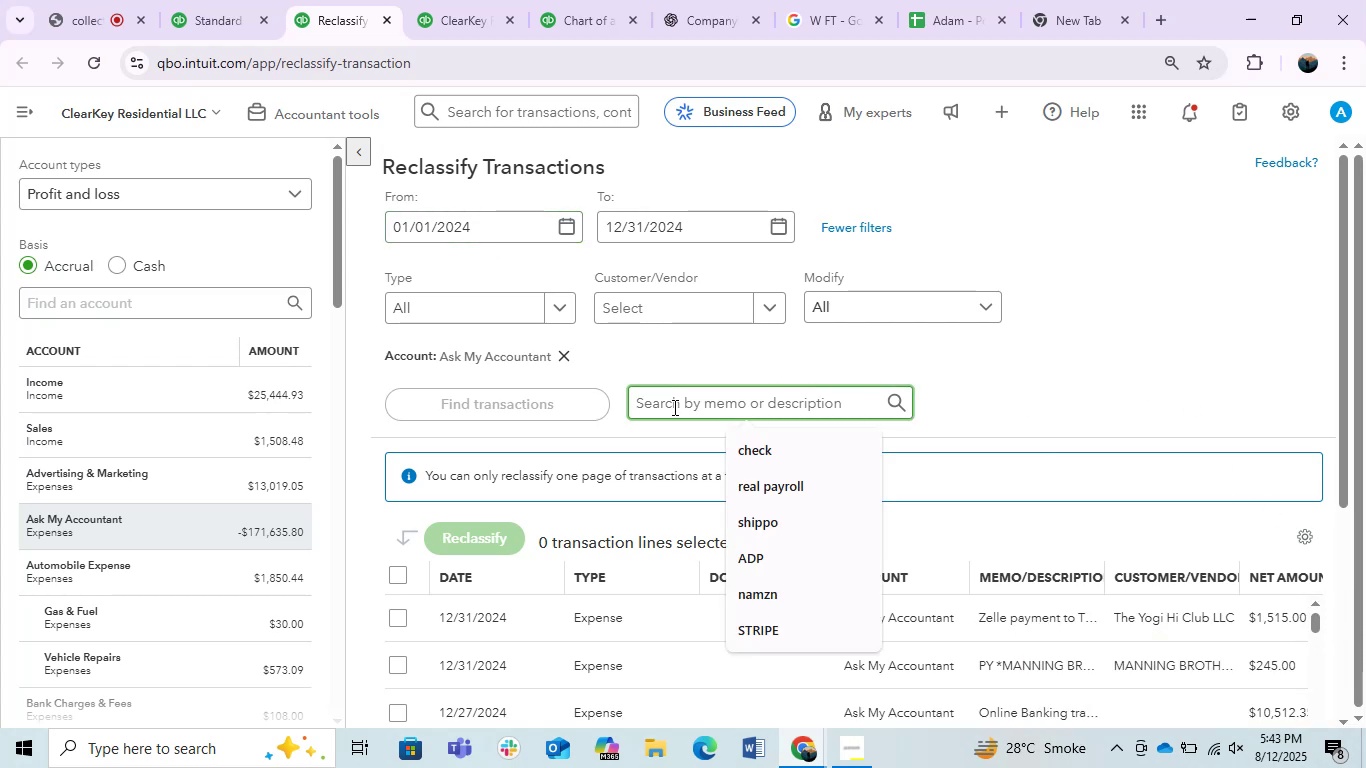 
type(yogi)
 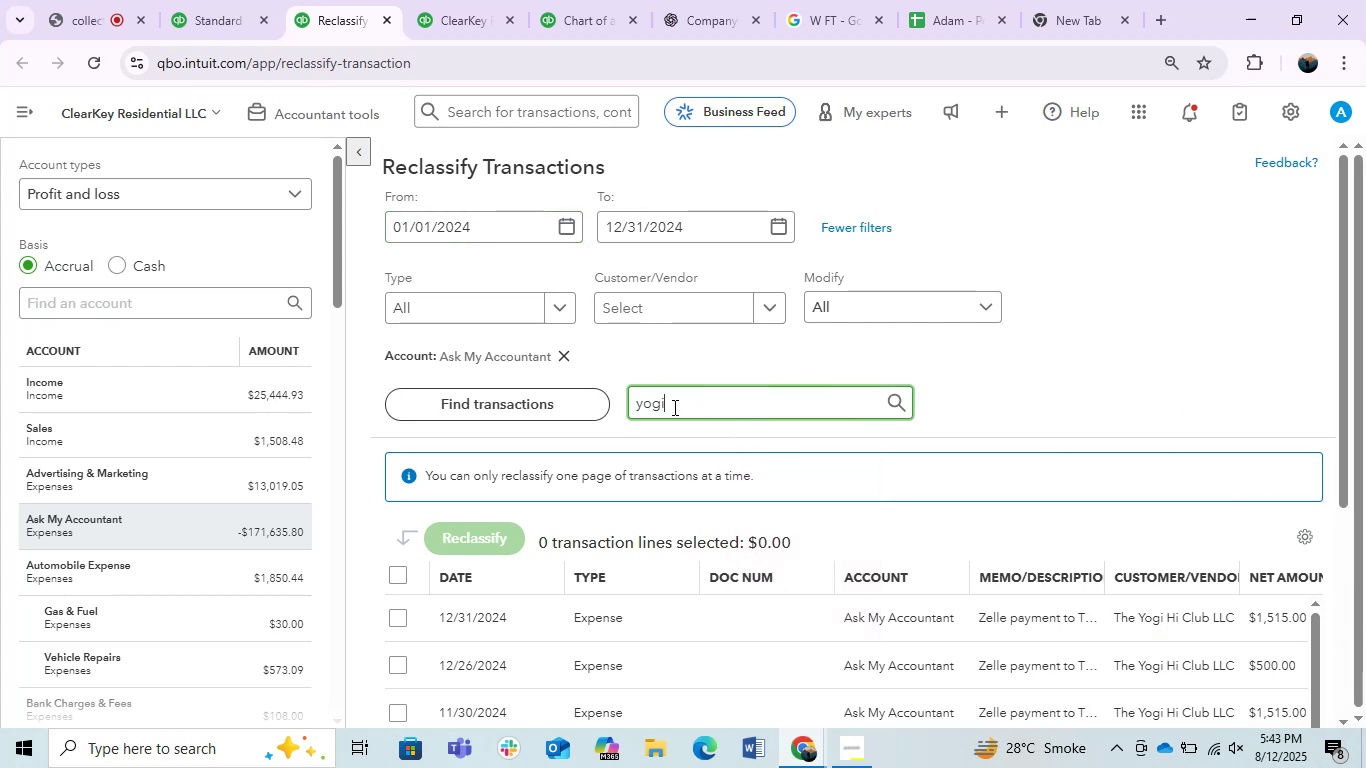 
key(Enter)
 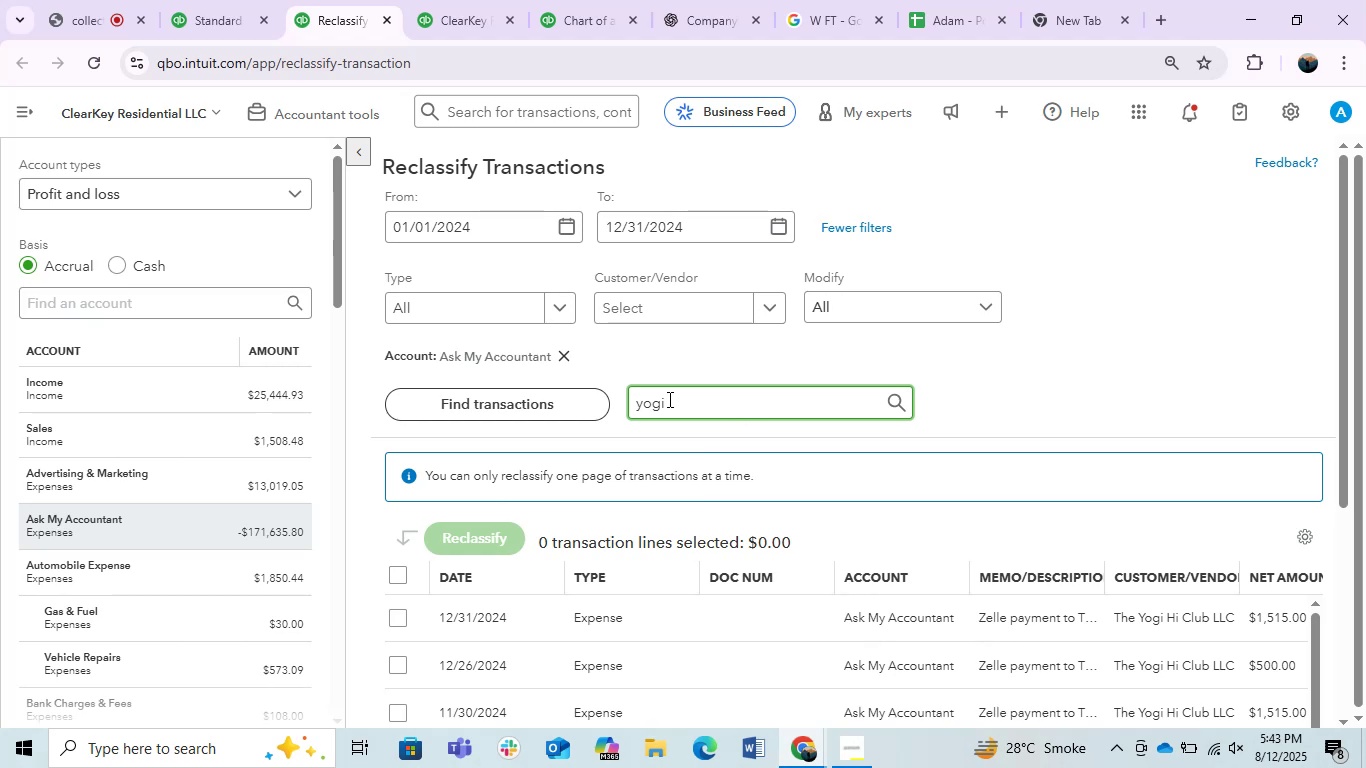 
key(Space)
 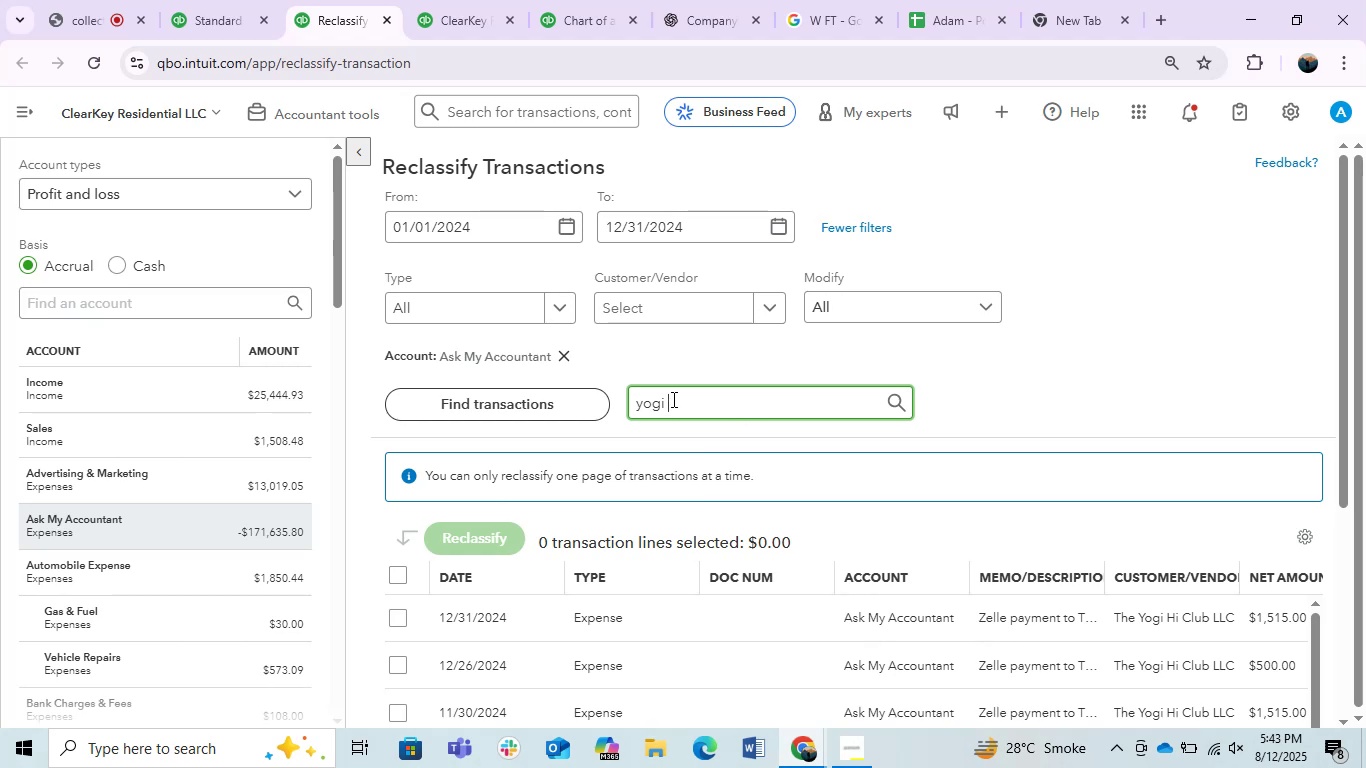 
key(Enter)
 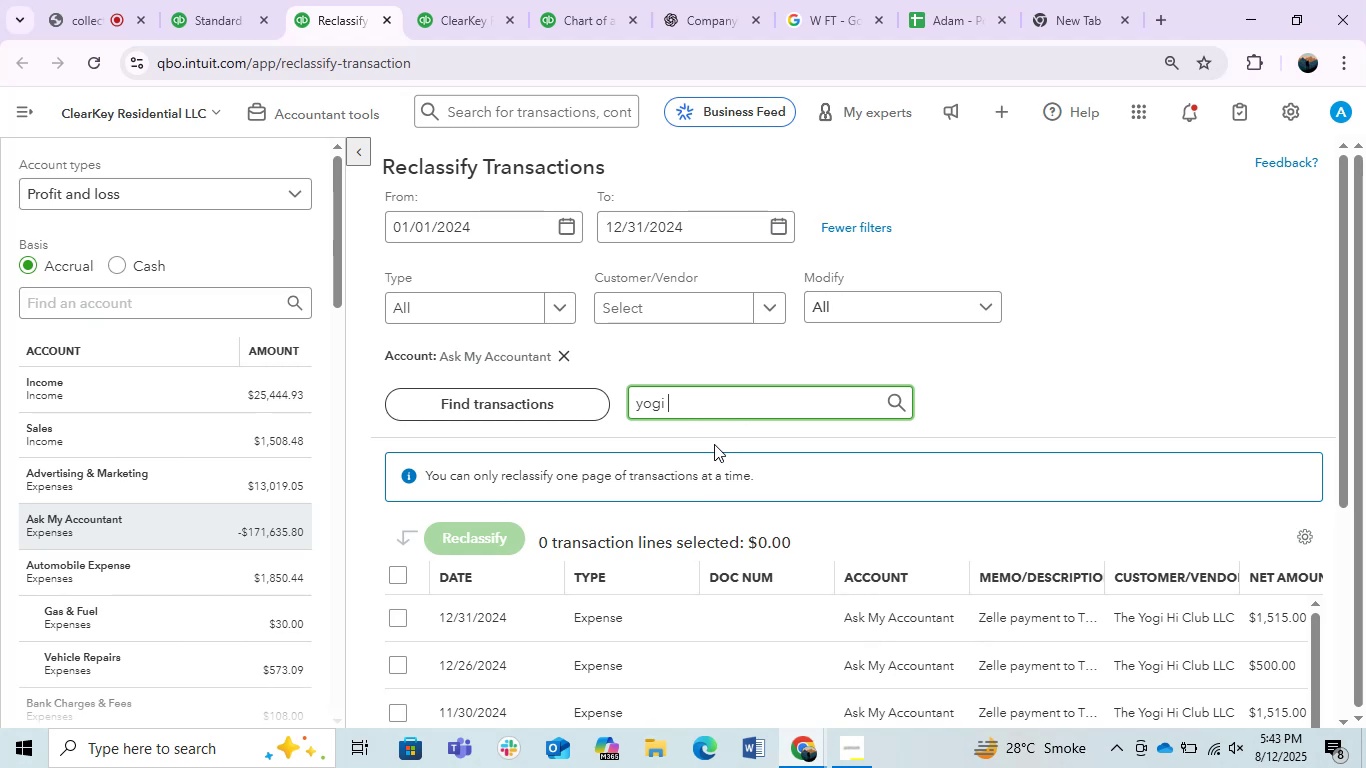 
wait(15.22)
 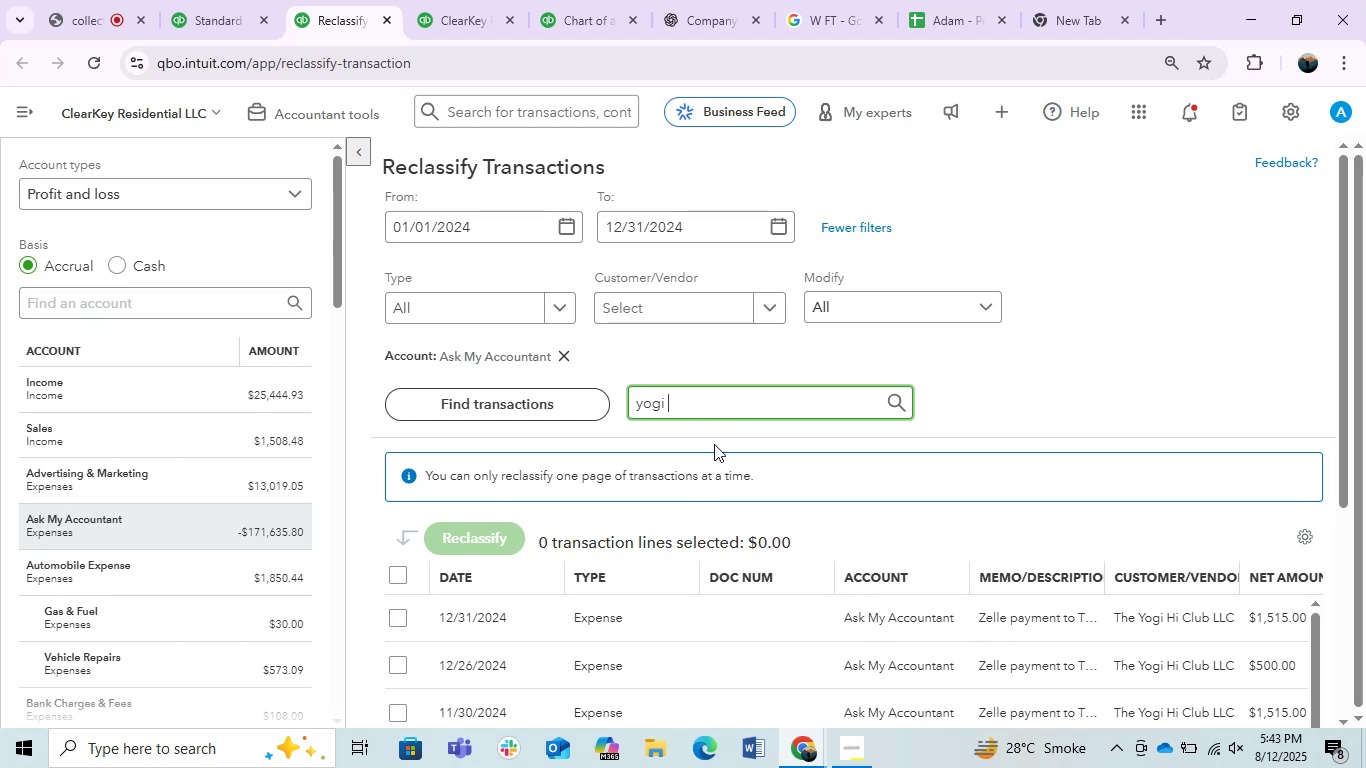 
scroll: coordinate [764, 436], scroll_direction: down, amount: 1.0
 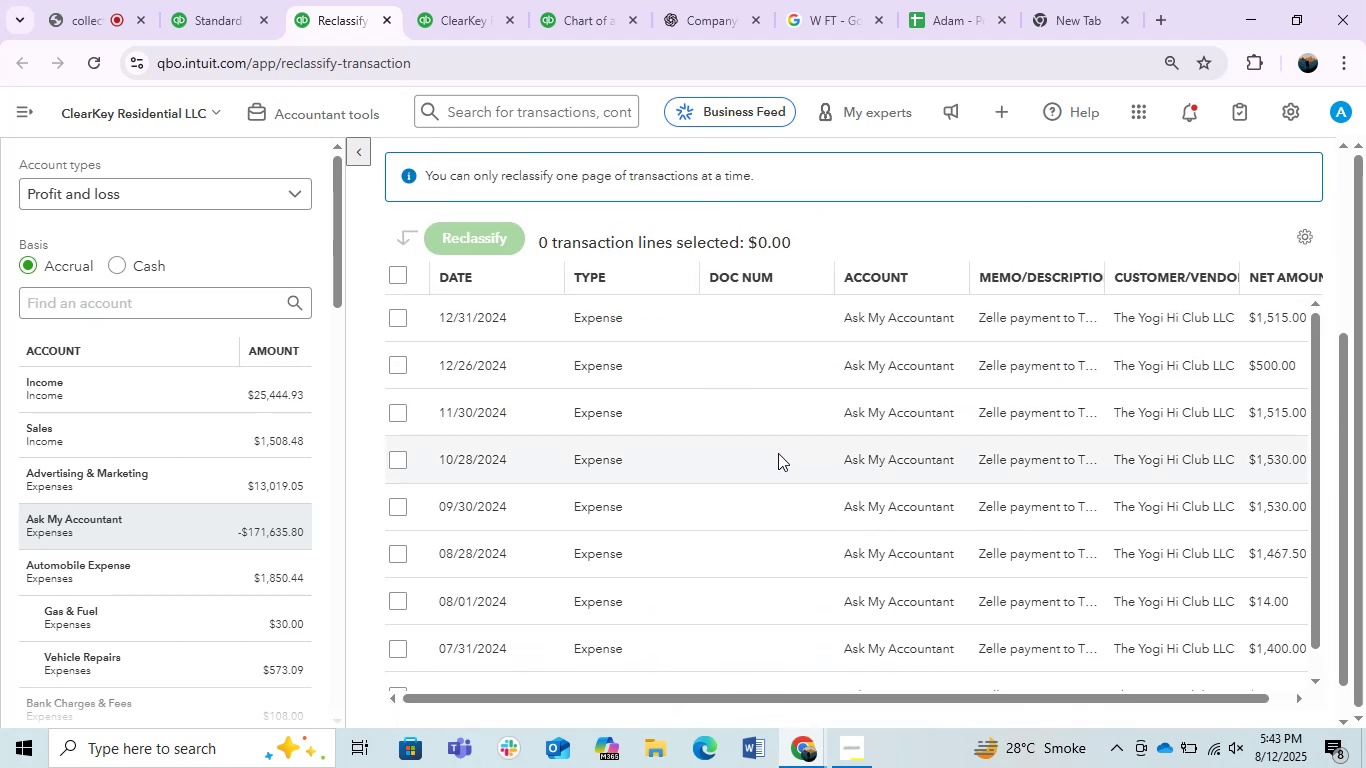 
scroll: coordinate [784, 455], scroll_direction: none, amount: 0.0
 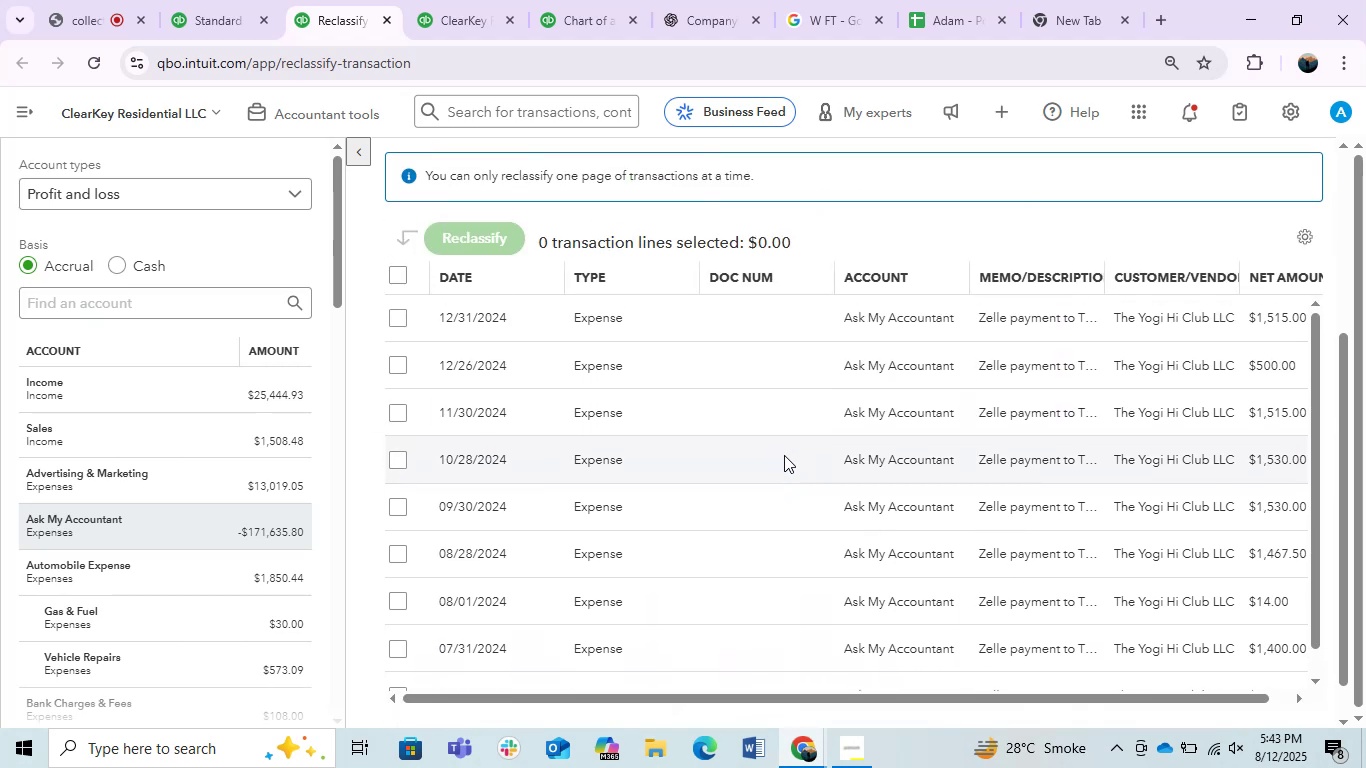 
scroll: coordinate [784, 455], scroll_direction: up, amount: 5.0
 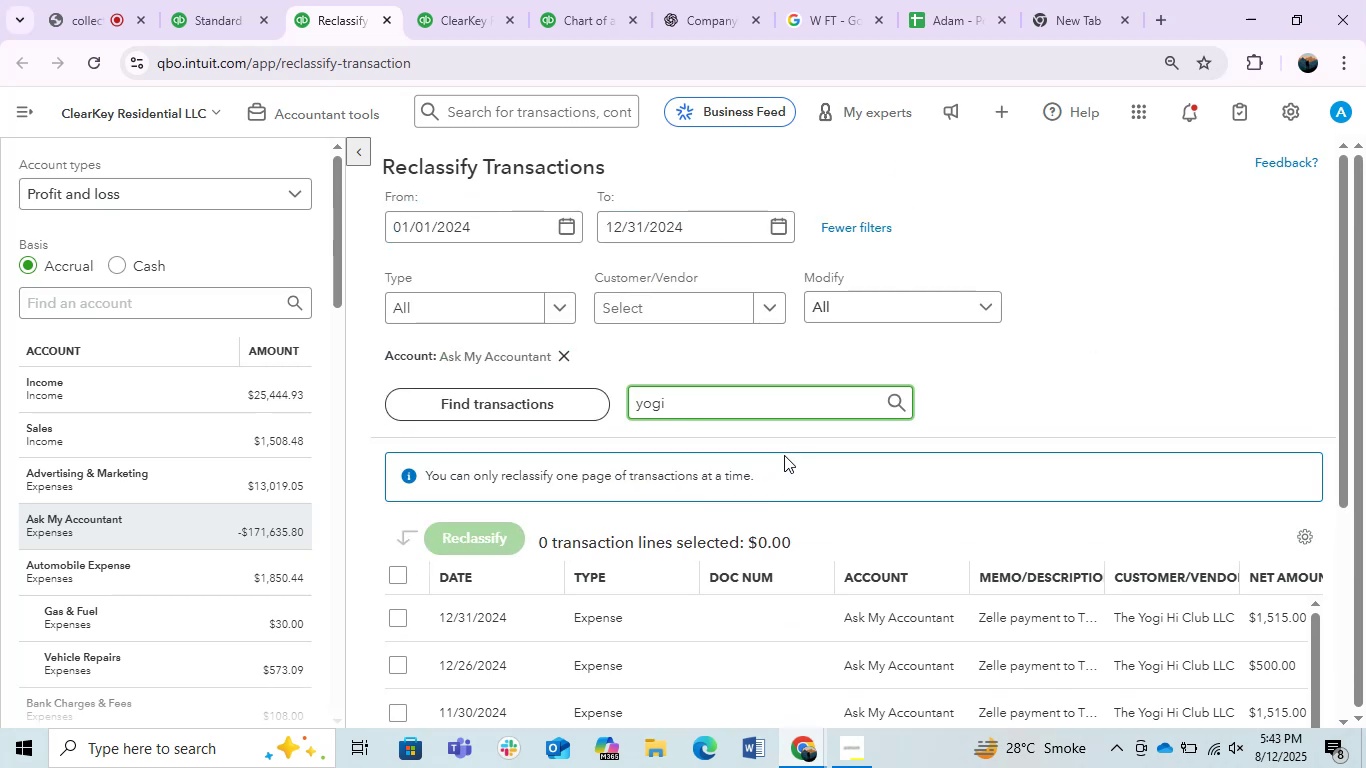 
wait(7.49)
 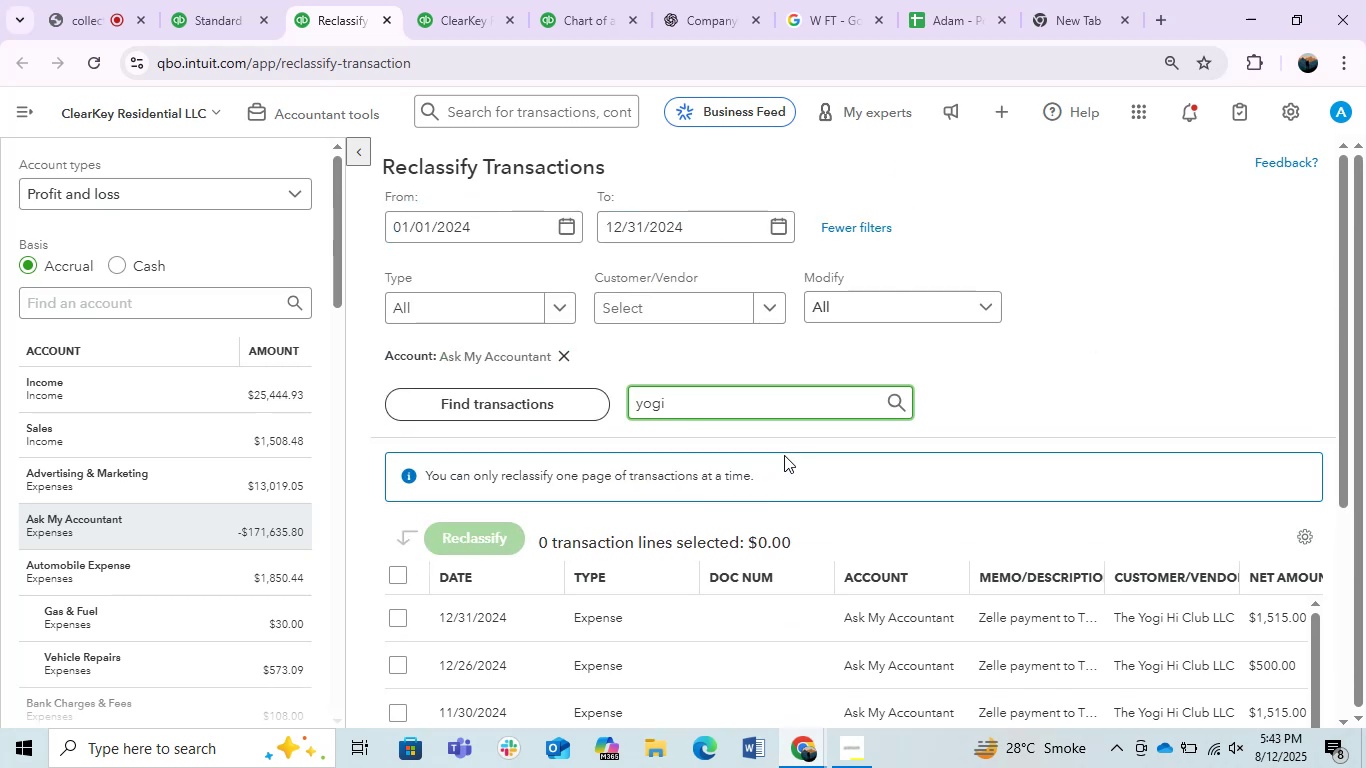 
scroll: coordinate [860, 437], scroll_direction: down, amount: 2.0
 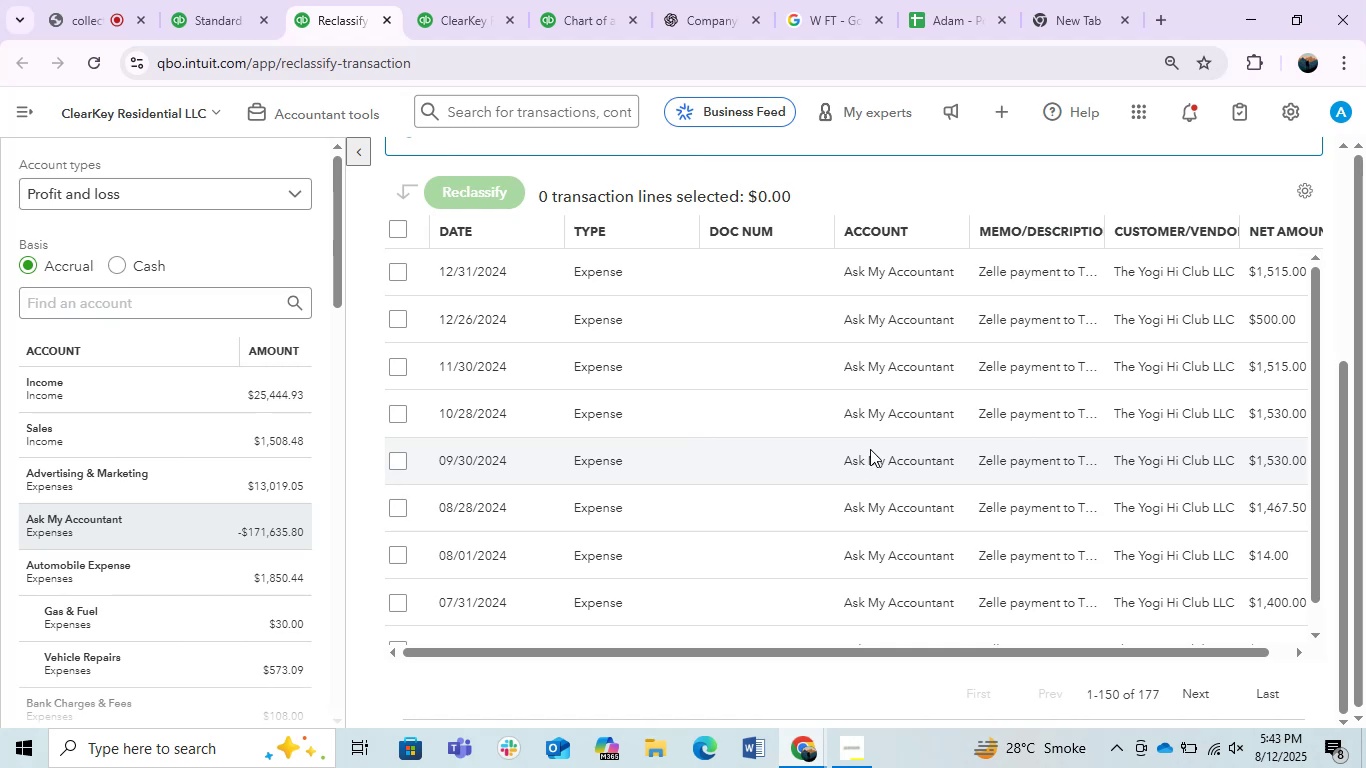 
wait(17.03)
 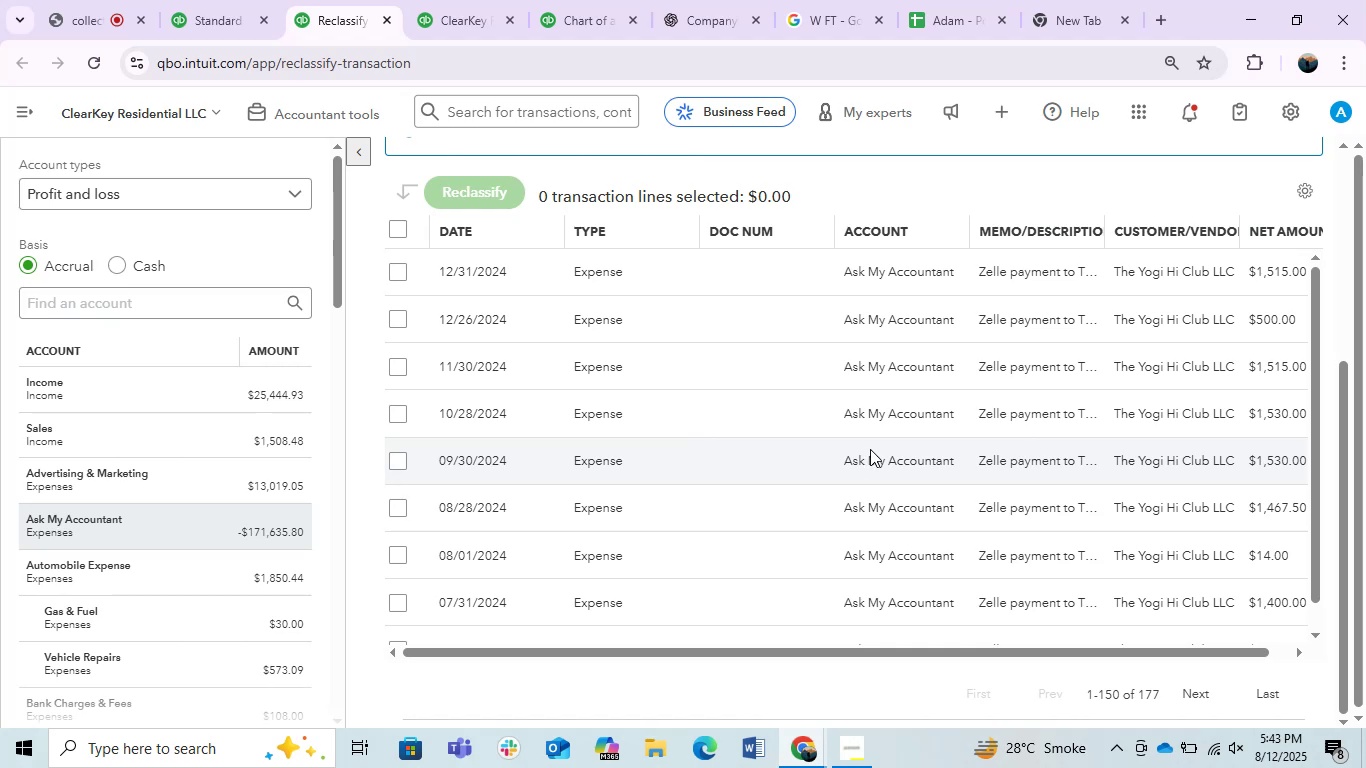 
scroll: coordinate [807, 404], scroll_direction: down, amount: 4.0
 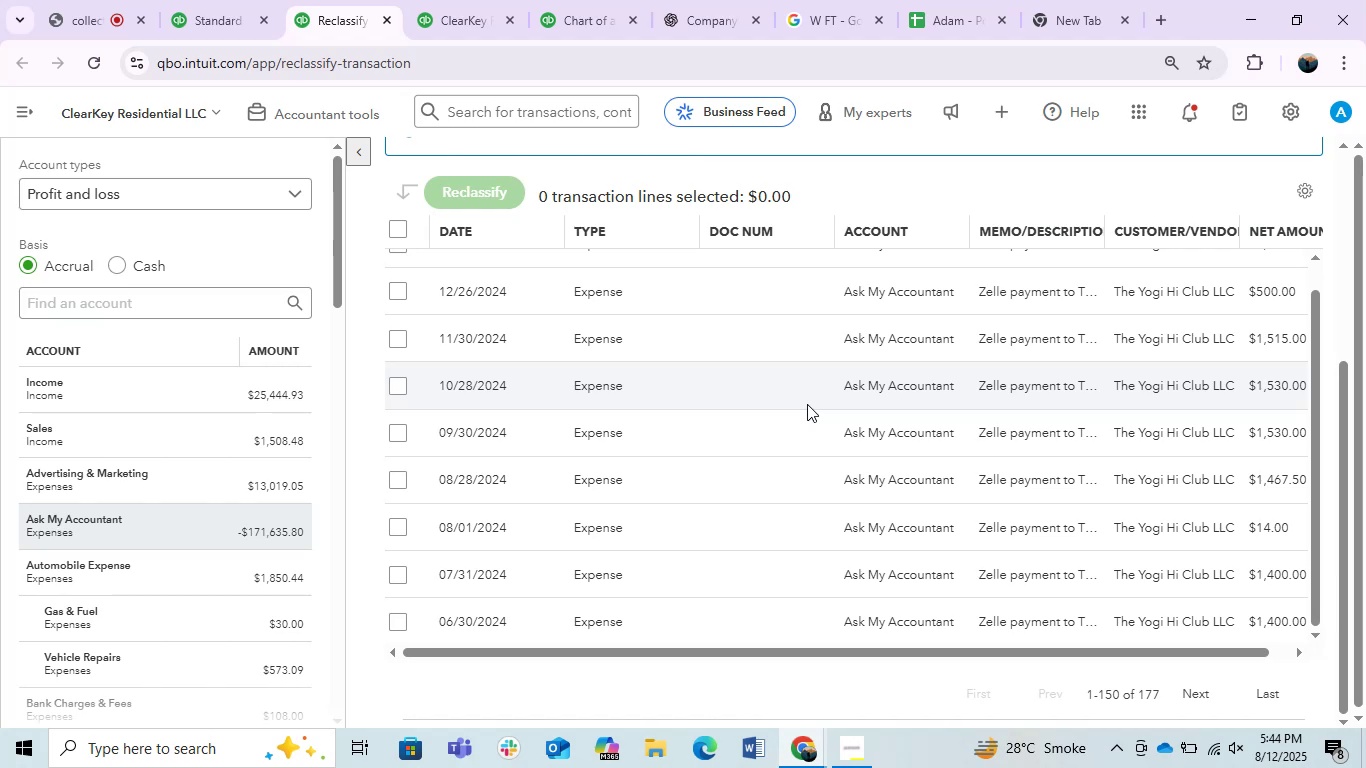 
wait(5.81)
 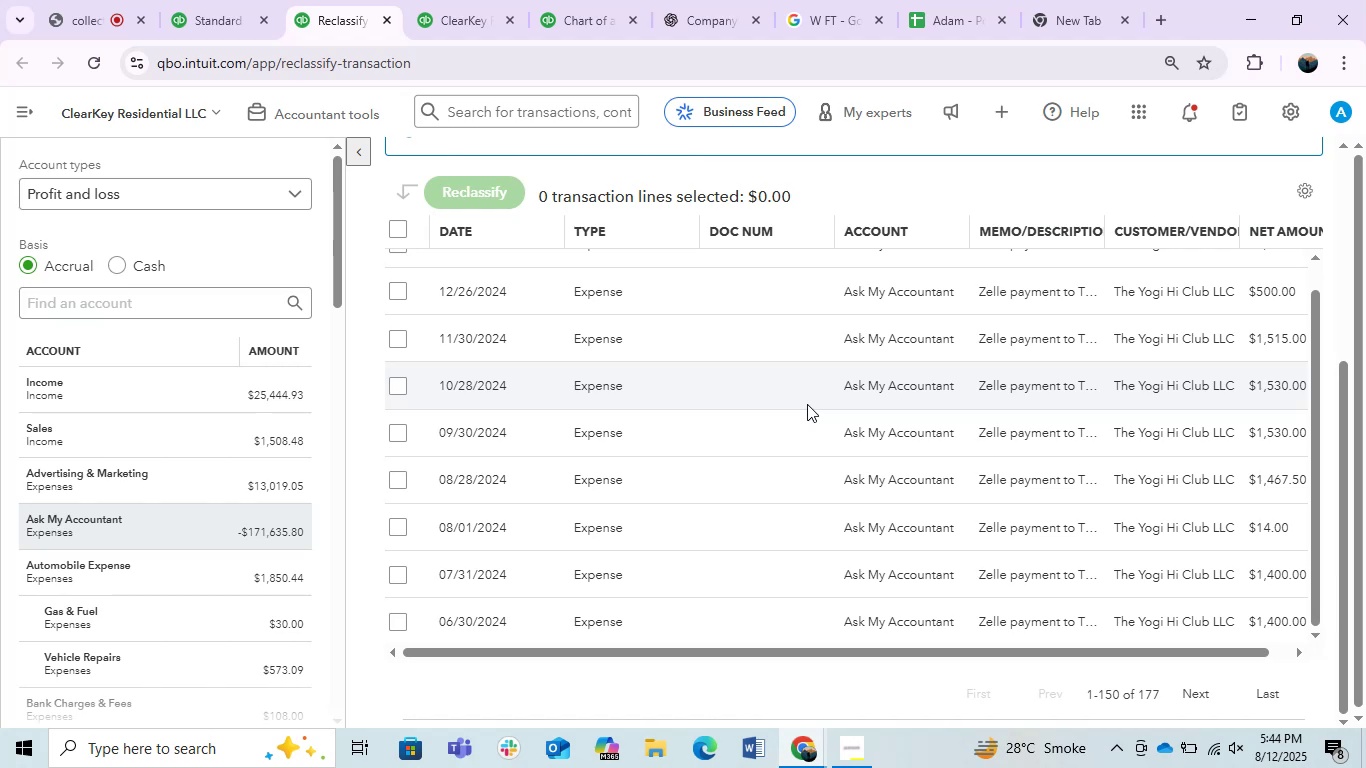 
scroll: coordinate [795, 388], scroll_direction: down, amount: 7.0
 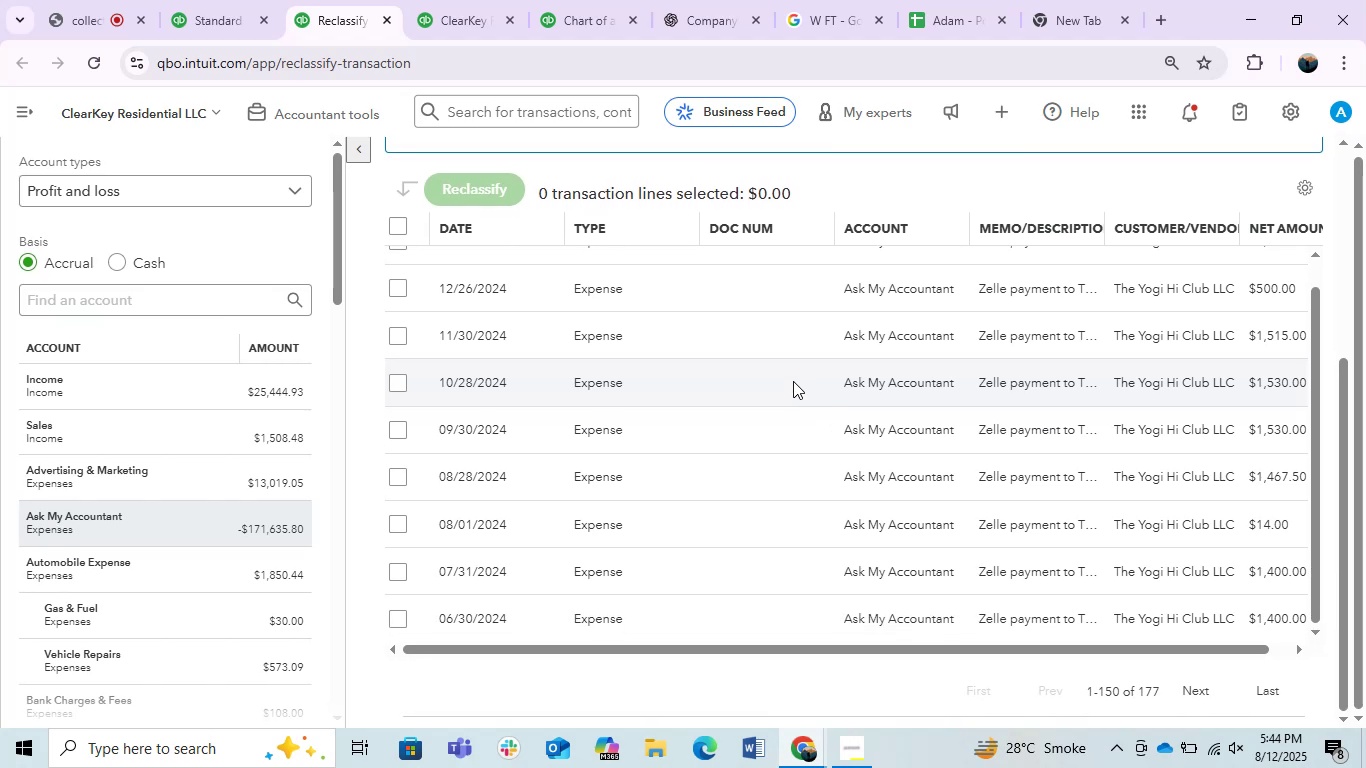 
scroll: coordinate [793, 375], scroll_direction: up, amount: 3.0
 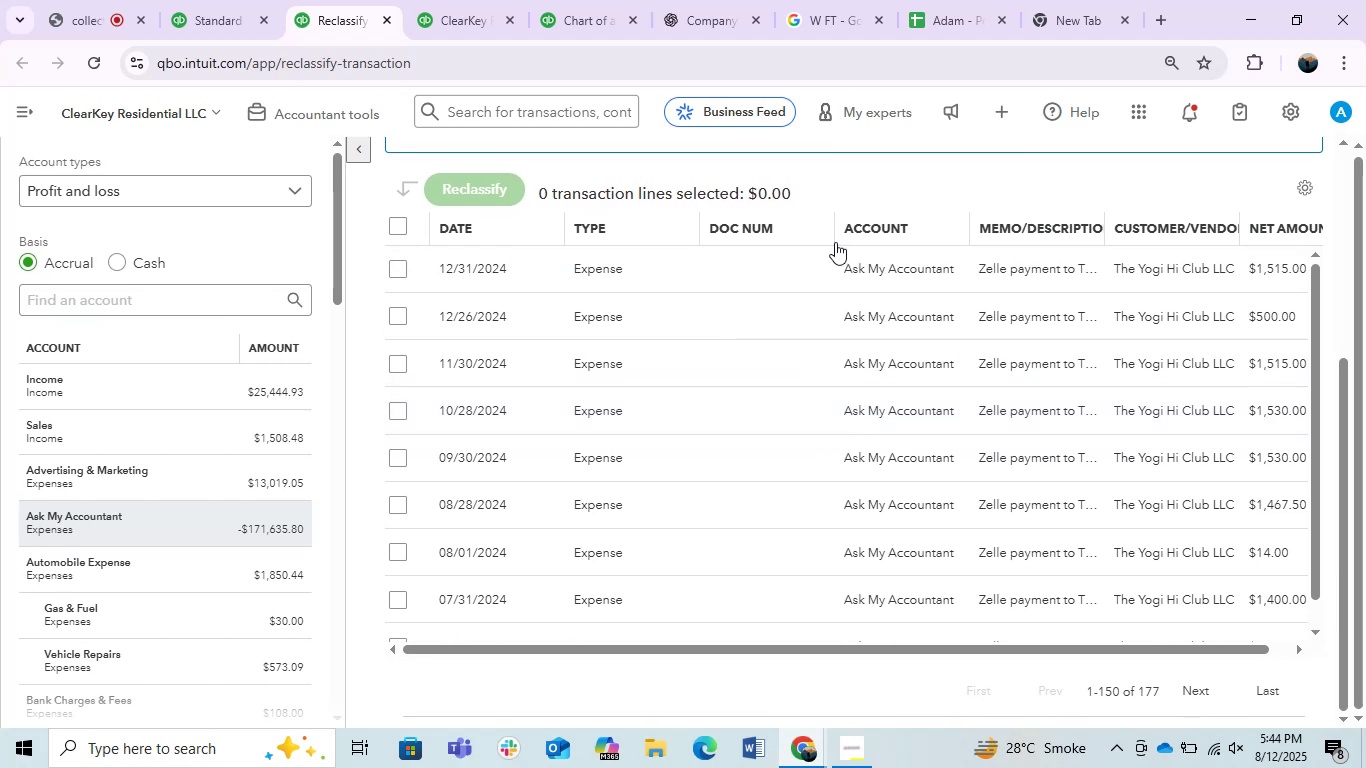 
left_click_drag(start_coordinate=[828, 233], to_coordinate=[796, 229])
 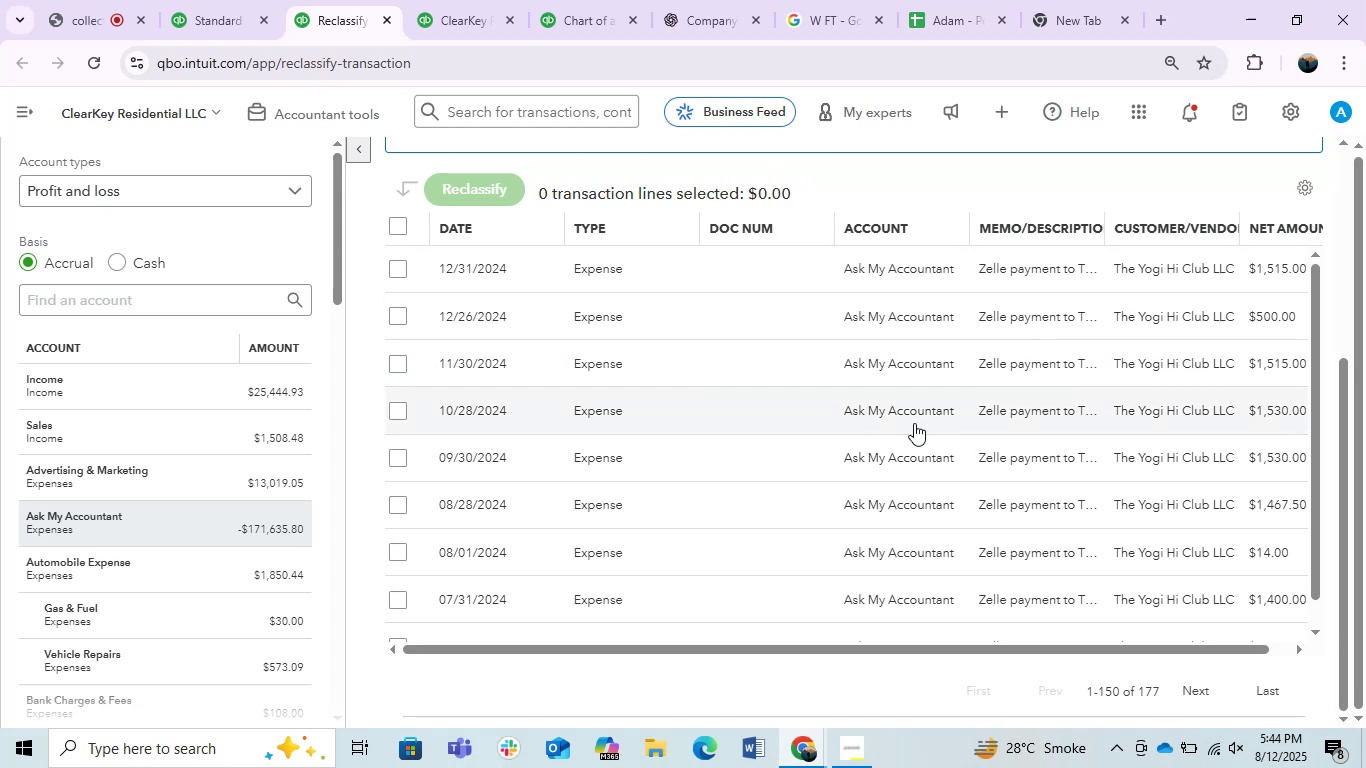 
scroll: coordinate [974, 455], scroll_direction: down, amount: 5.0
 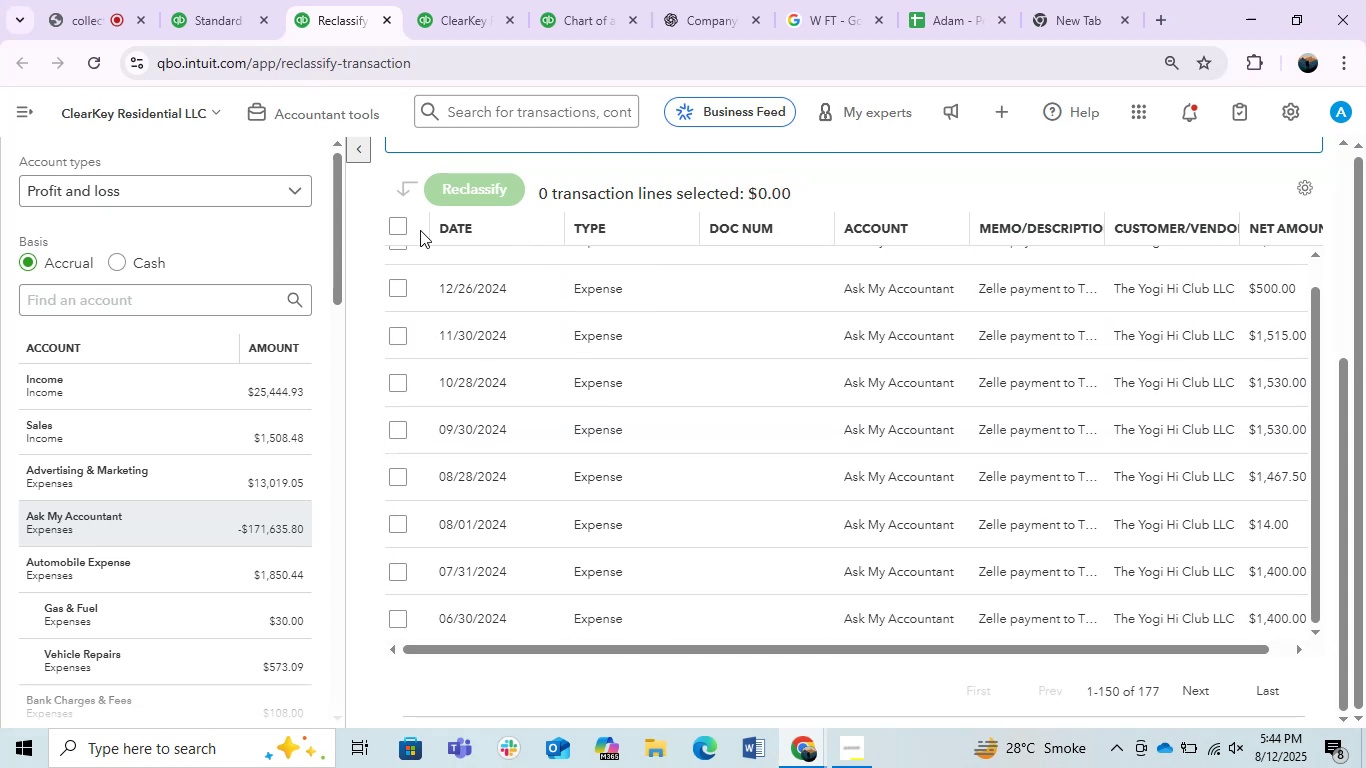 
left_click([397, 224])
 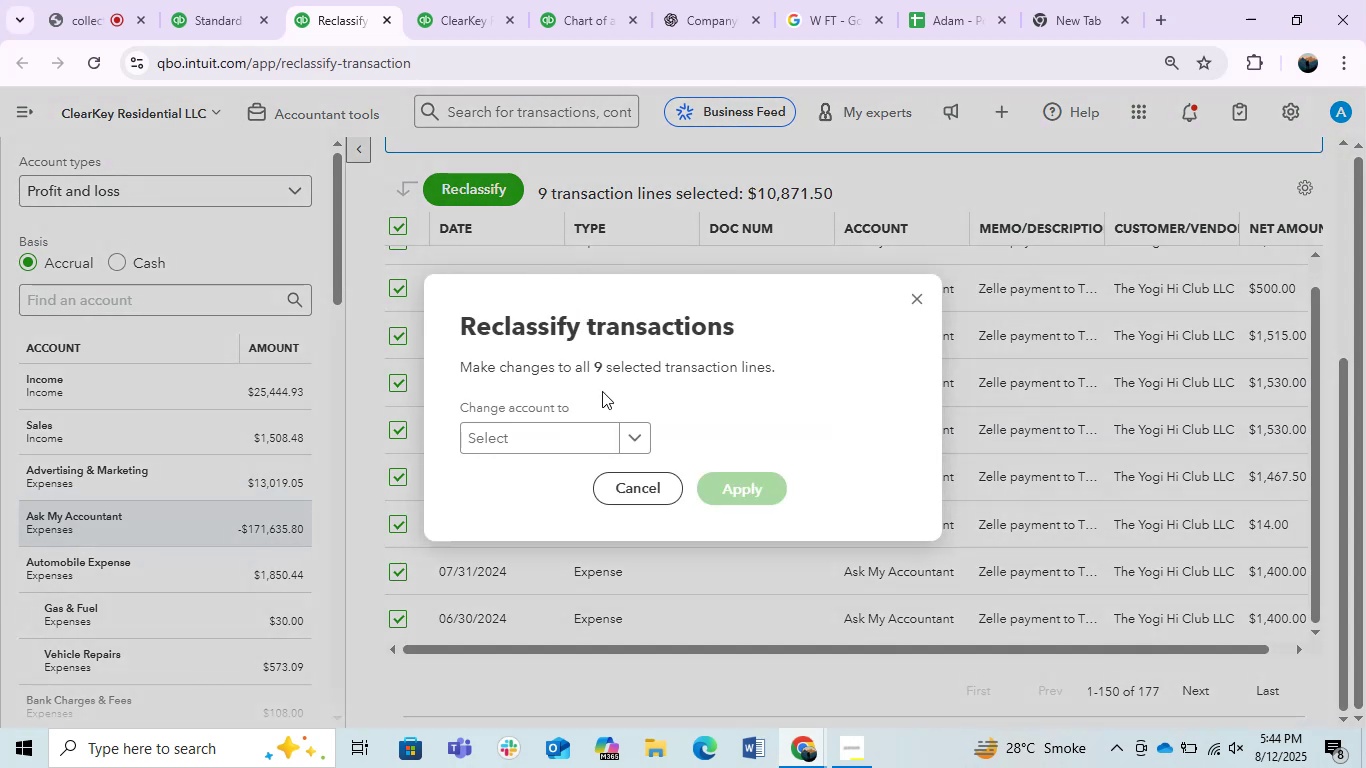 
left_click([569, 423])
 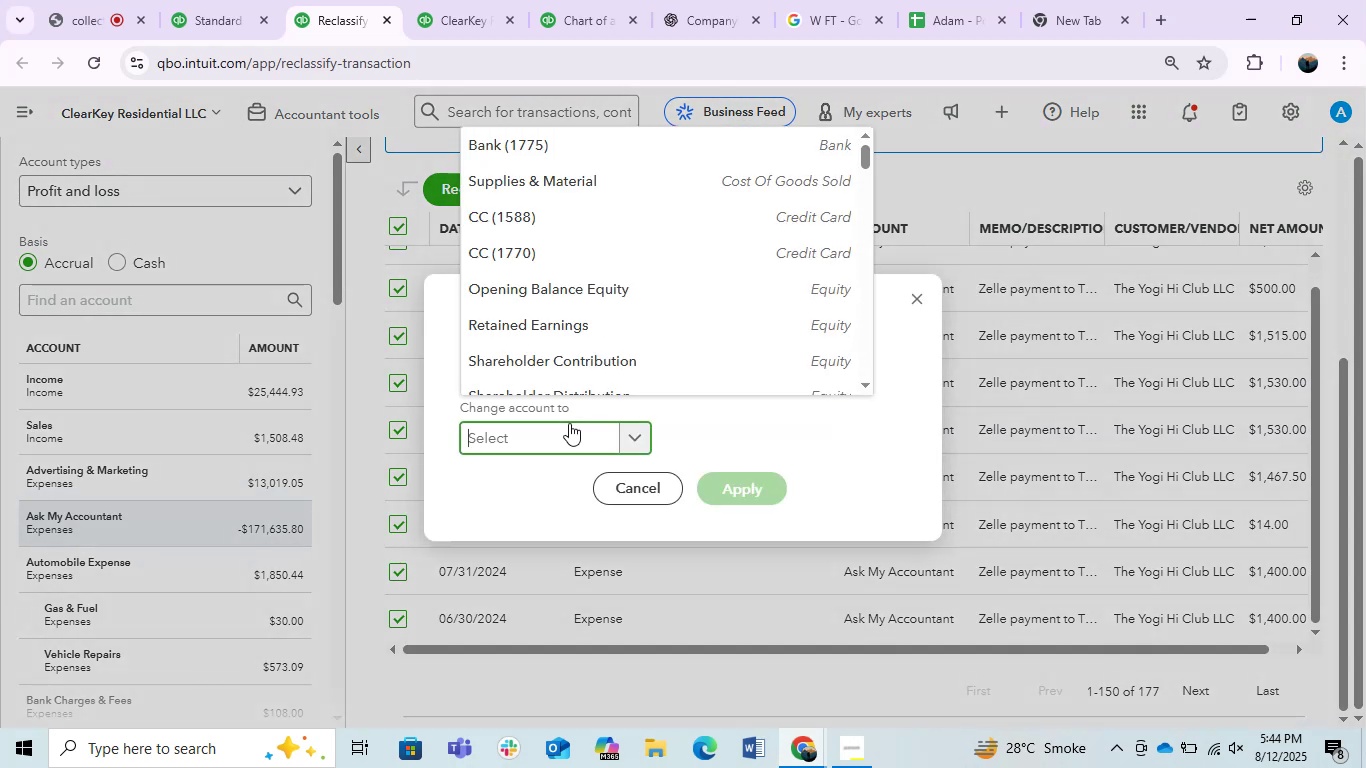 
type(yogi)
 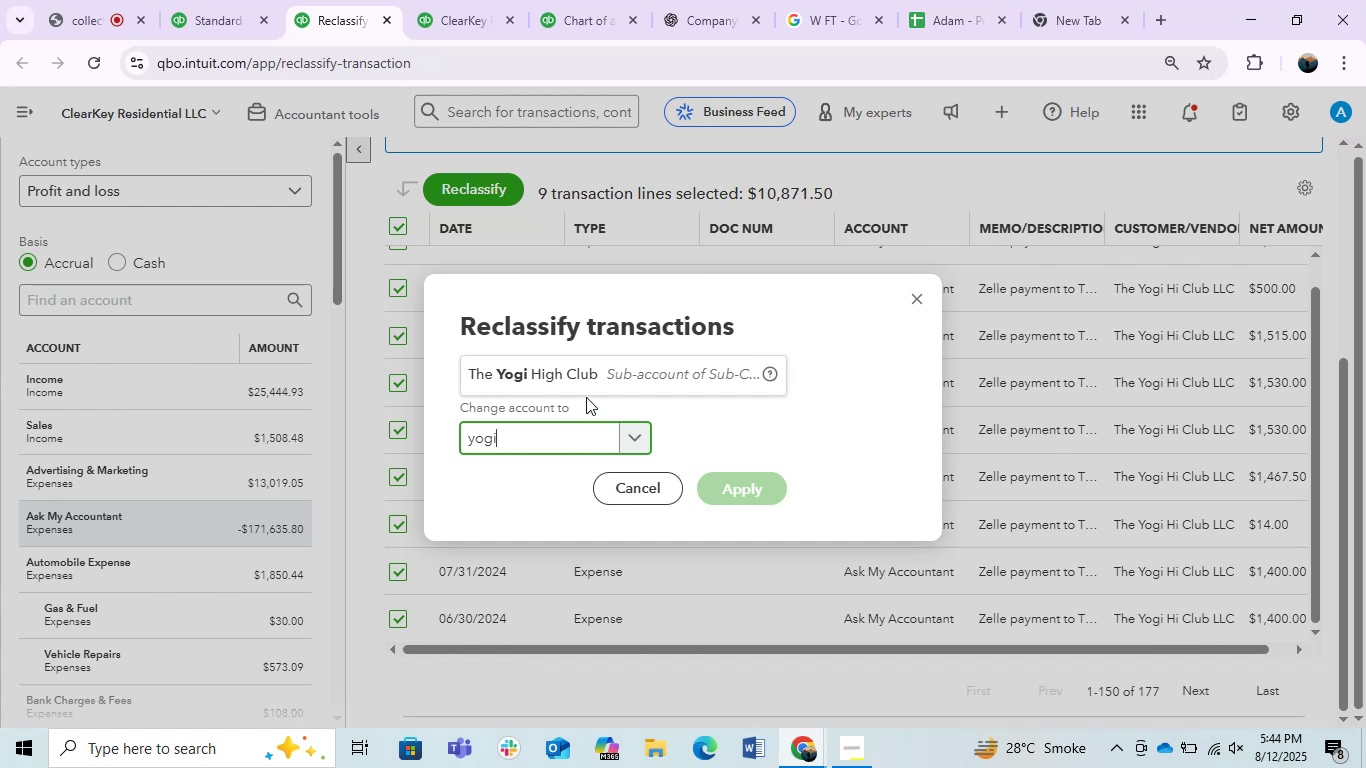 
left_click([585, 377])
 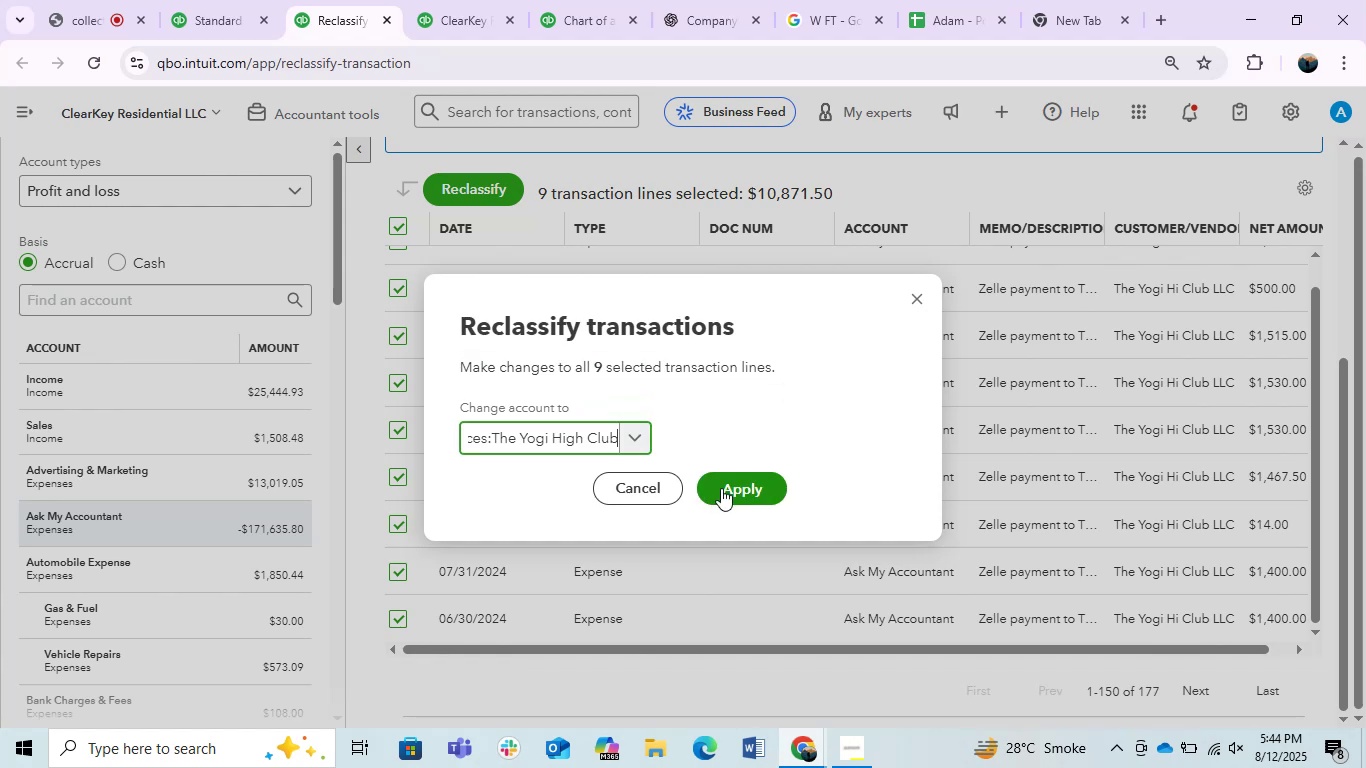 
left_click([724, 488])
 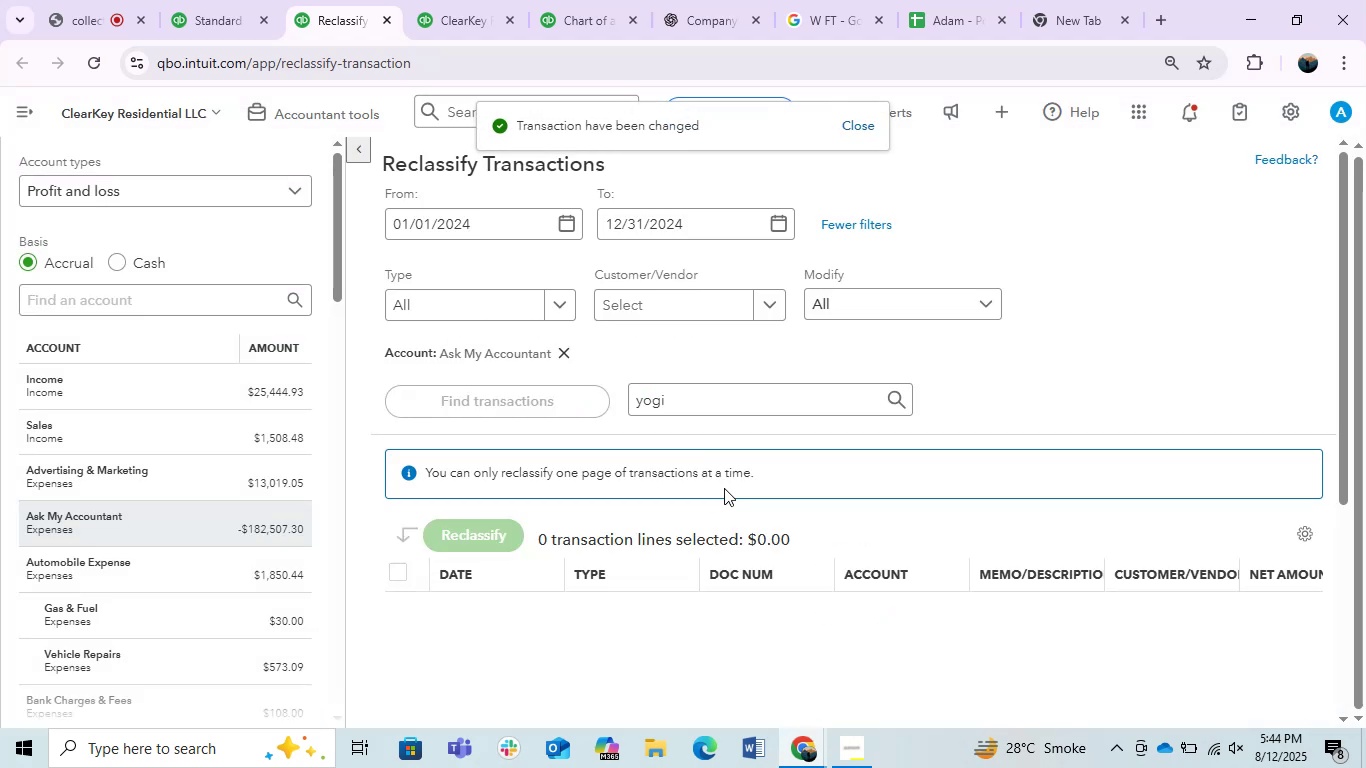 
wait(5.62)
 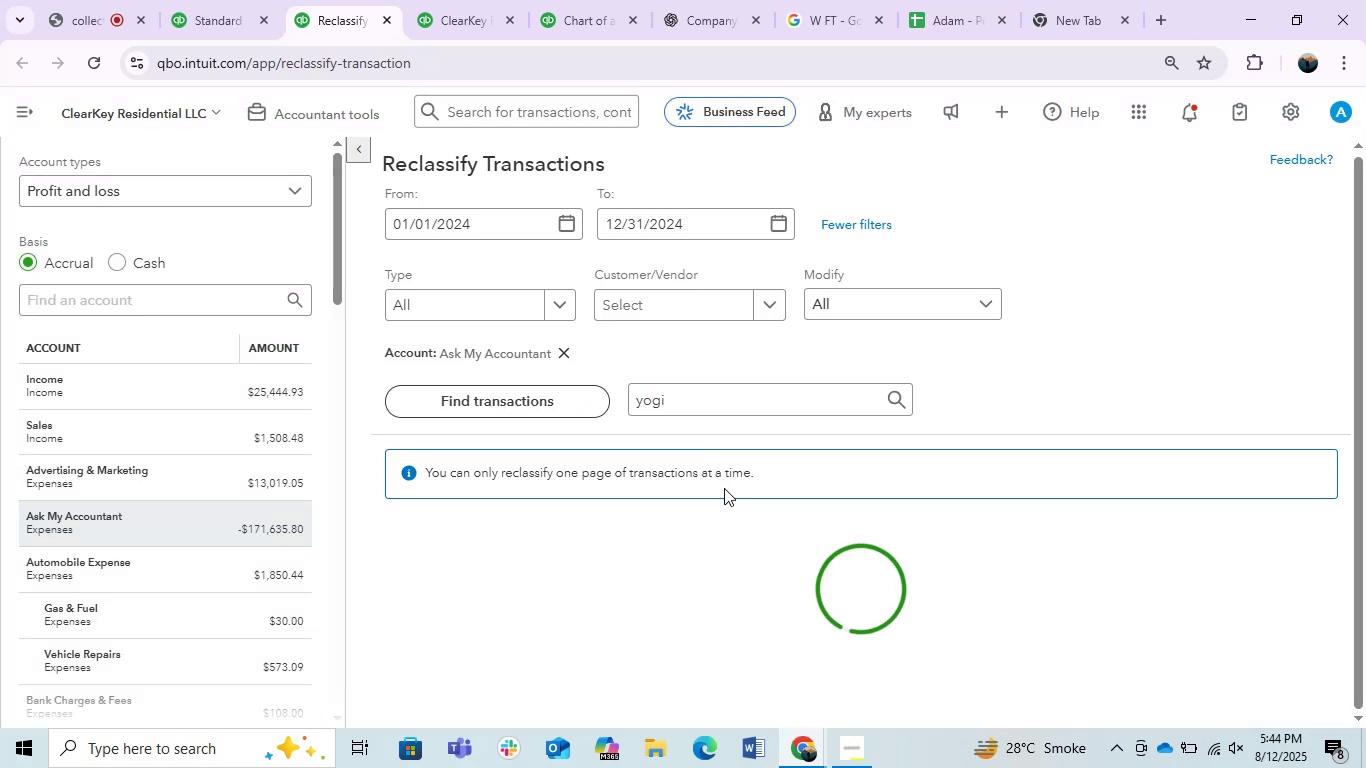 
scroll: coordinate [718, 504], scroll_direction: none, amount: 0.0
 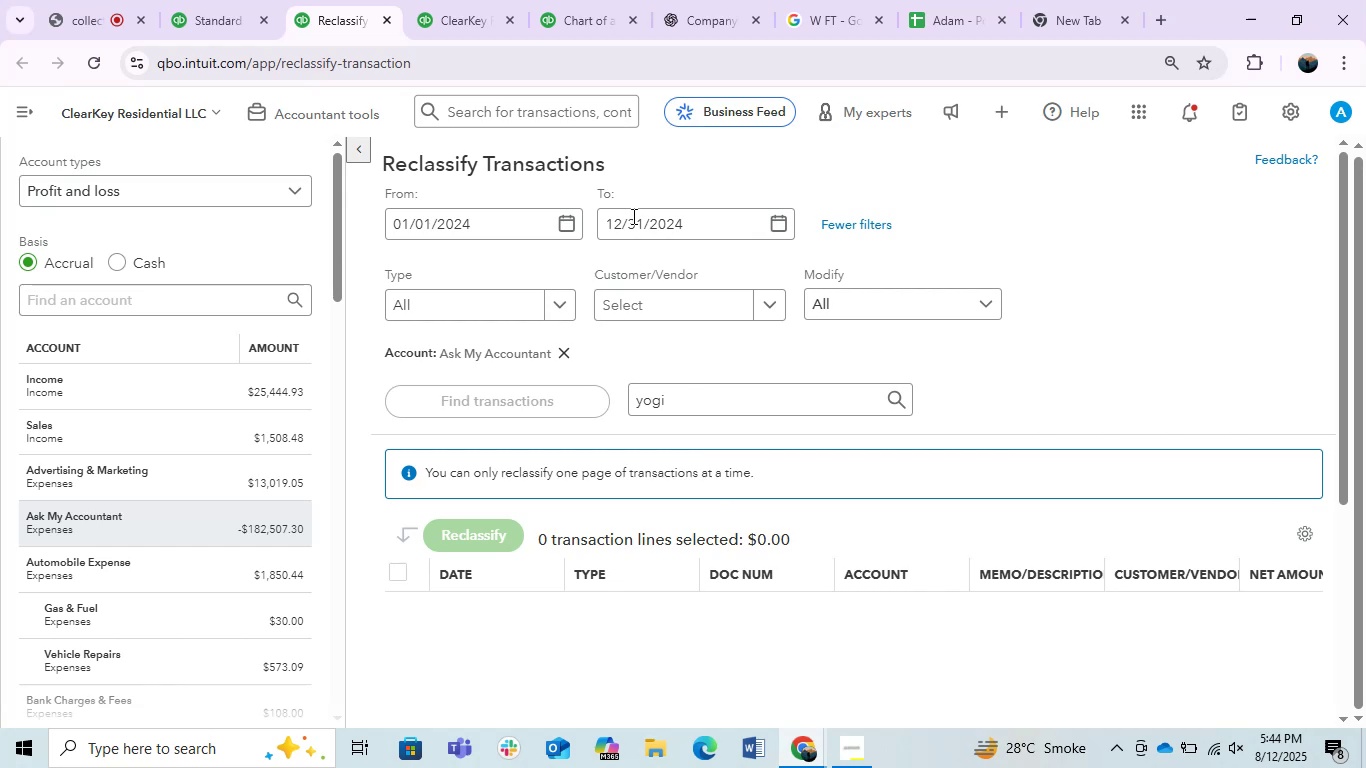 
left_click([600, 0])
 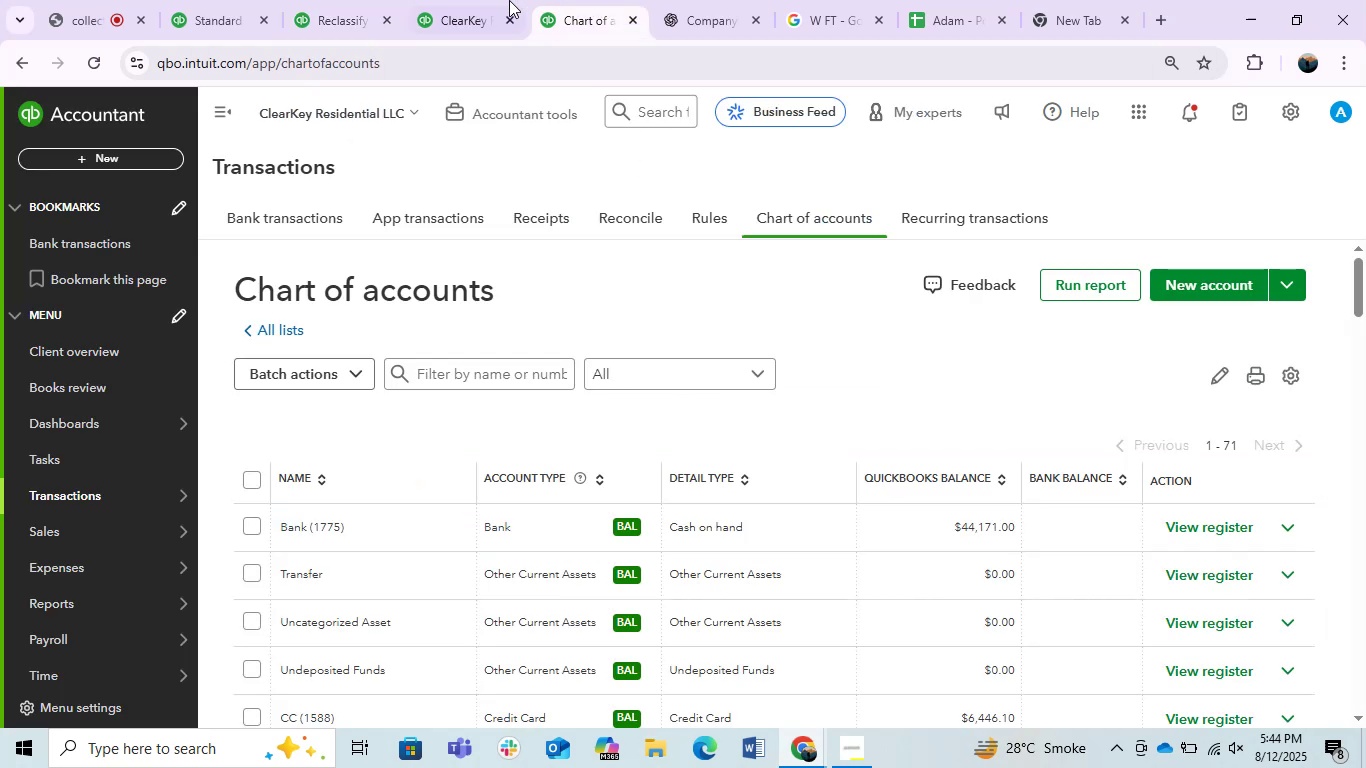 
left_click([489, 0])
 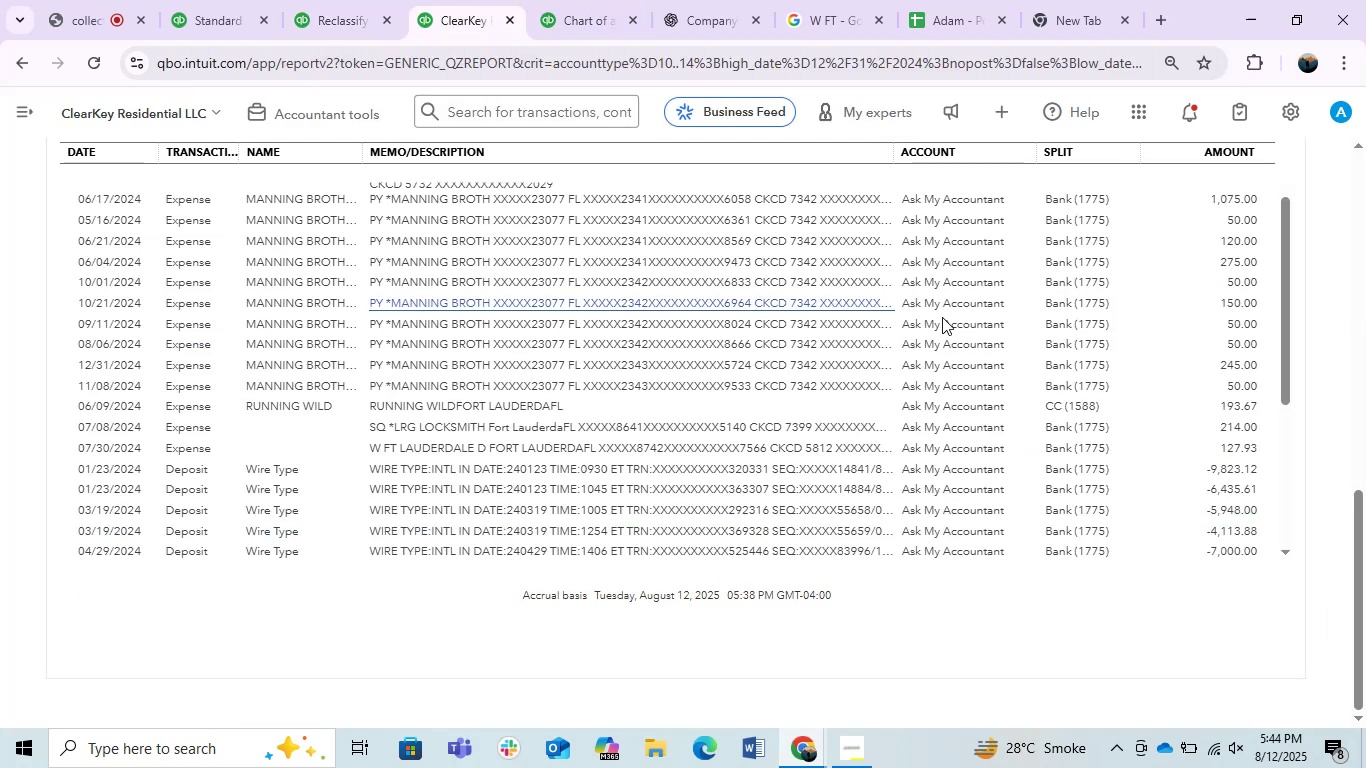 
scroll: coordinate [1317, 358], scroll_direction: up, amount: 8.0
 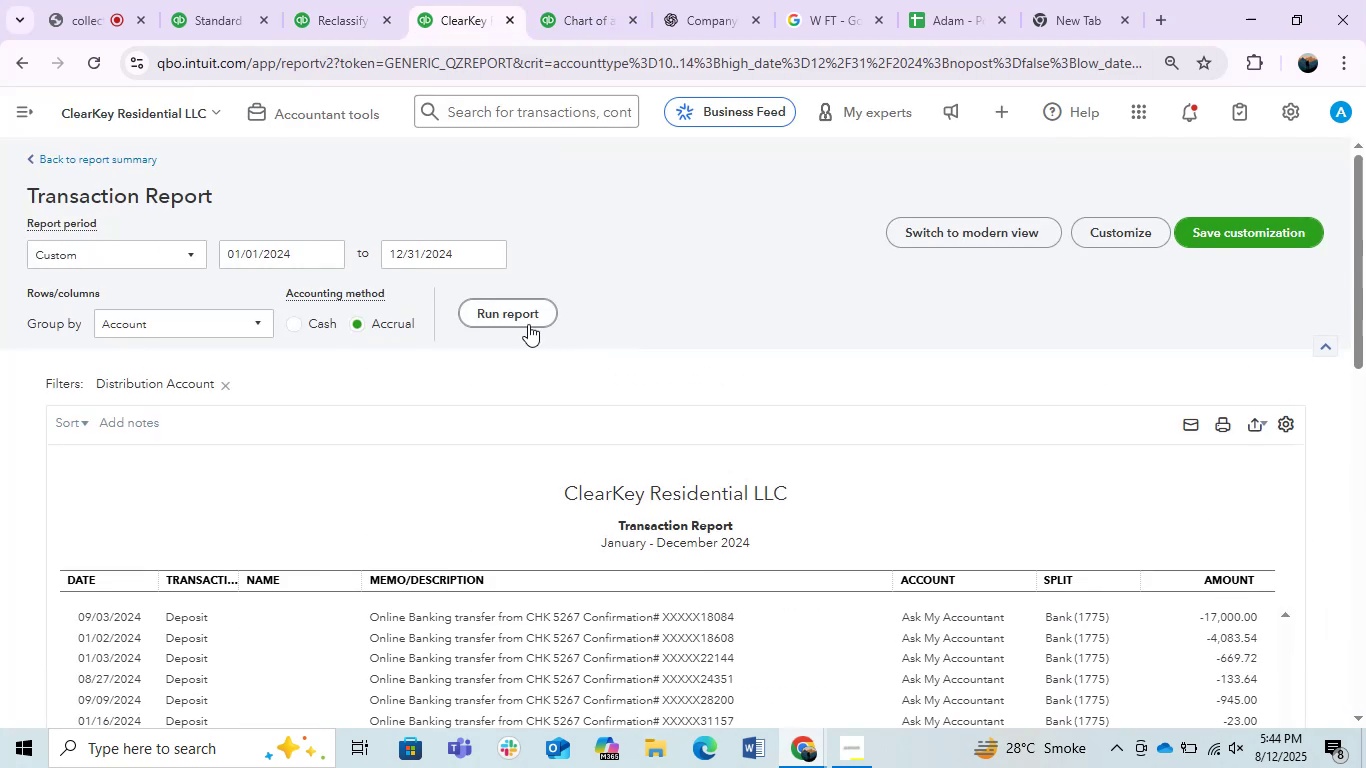 
double_click([526, 322])
 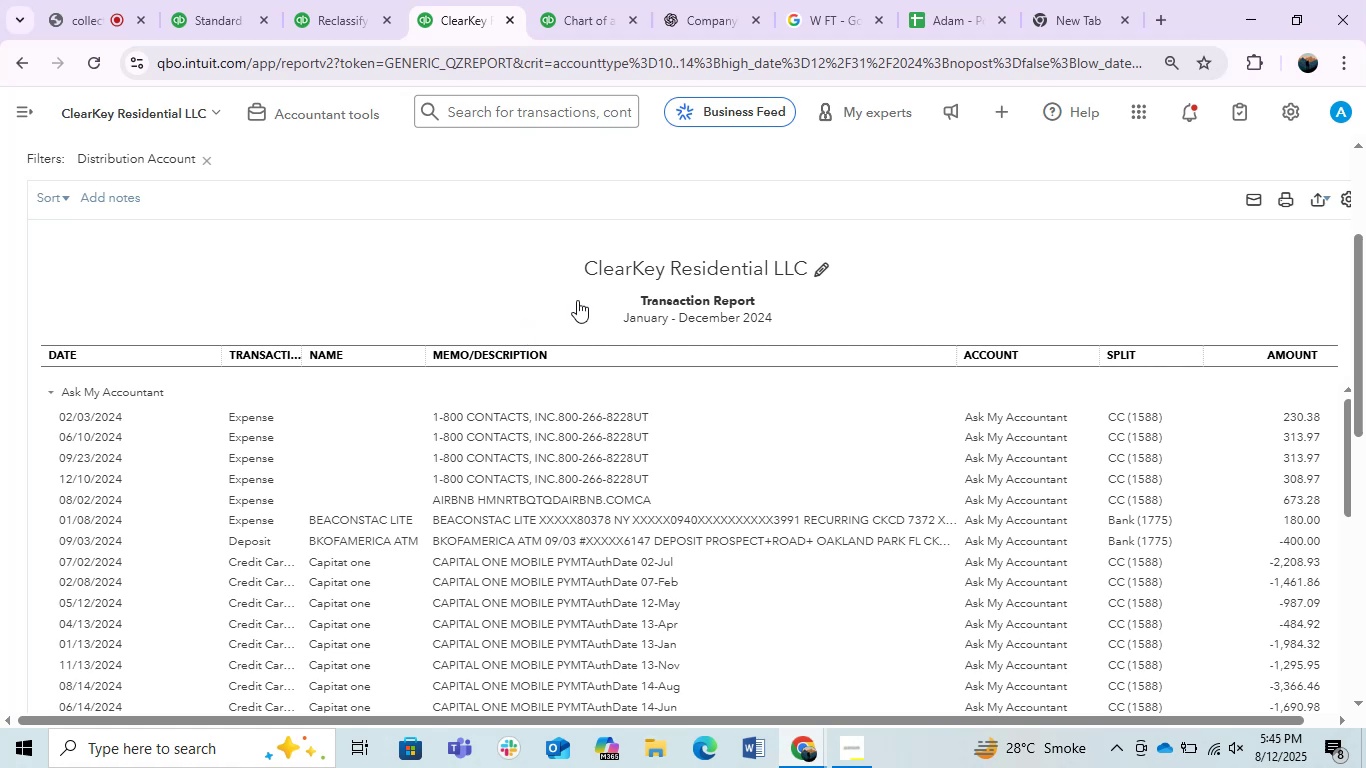 
wait(39.13)
 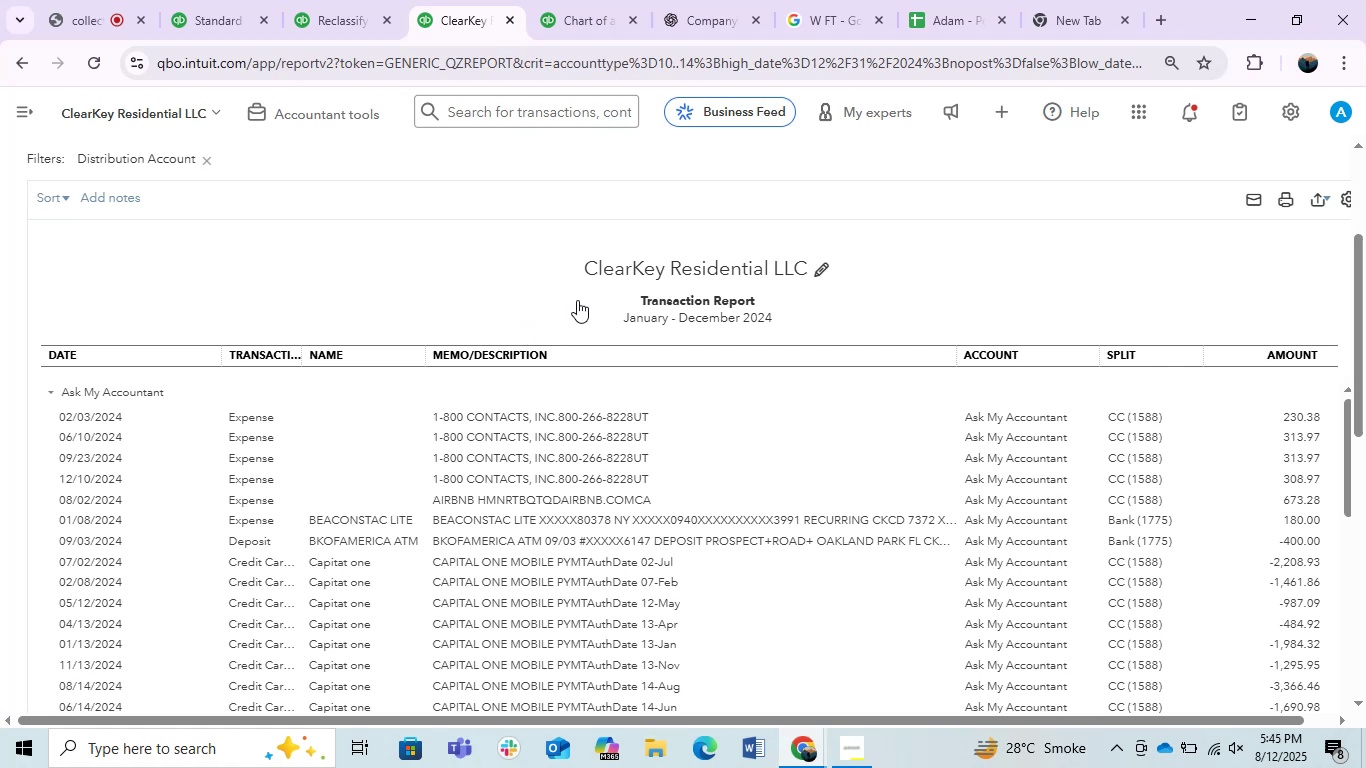 
scroll: coordinate [681, 549], scroll_direction: none, amount: 0.0
 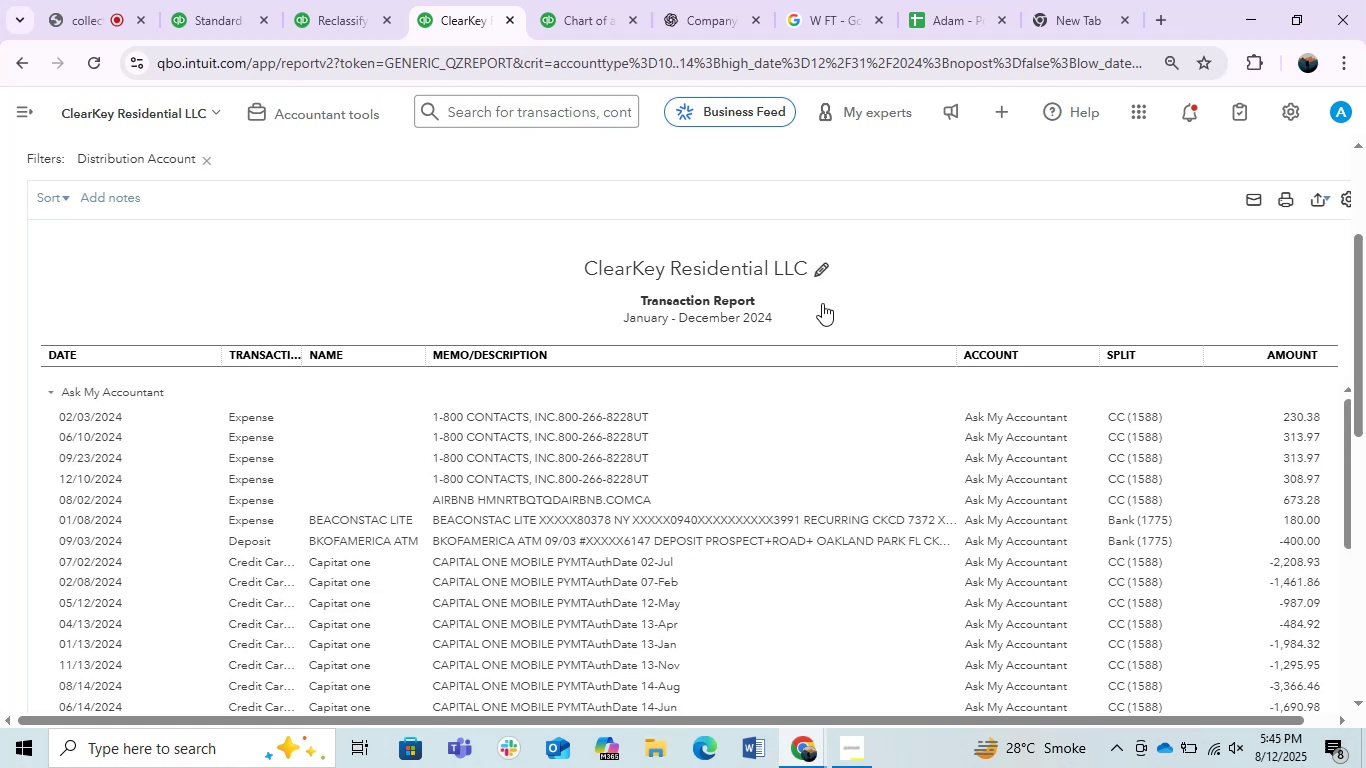 
scroll: coordinate [944, 204], scroll_direction: down, amount: 2.0
 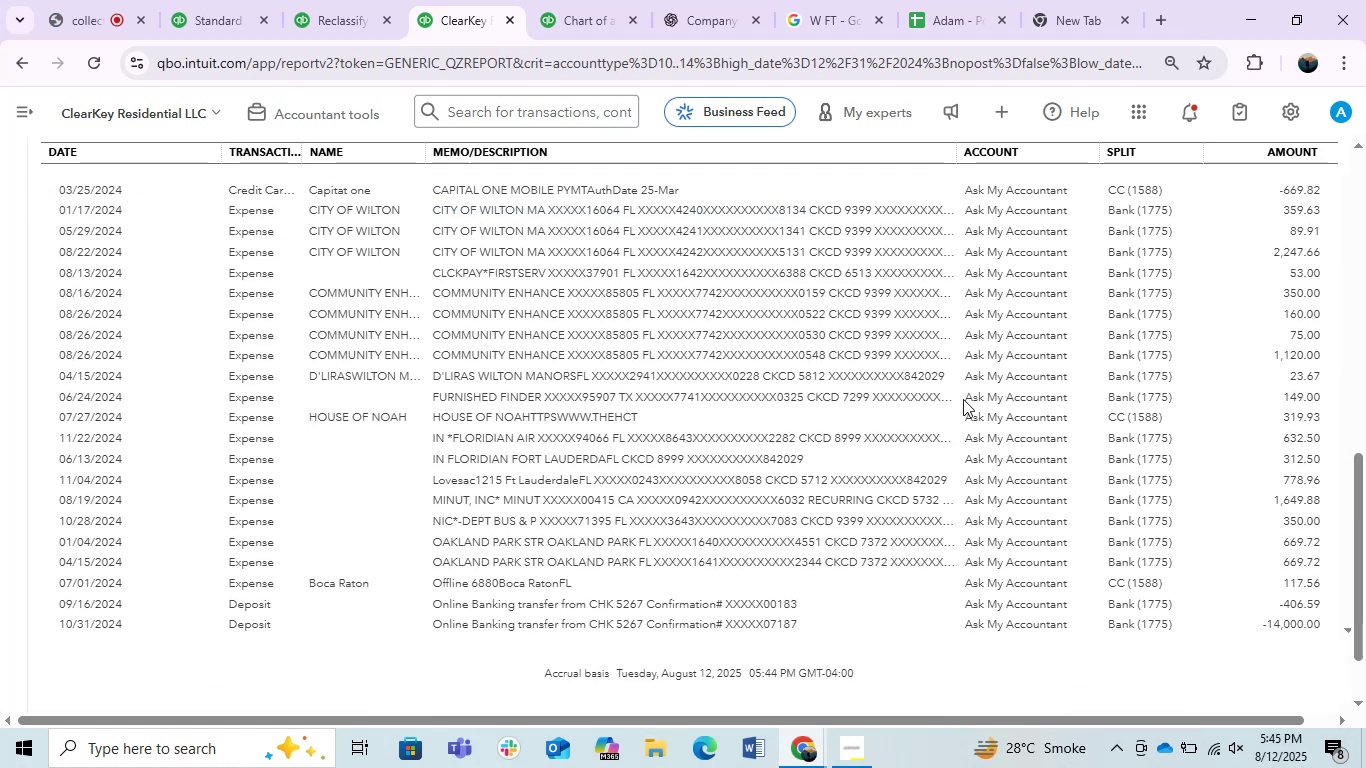 
scroll: coordinate [979, 374], scroll_direction: up, amount: 5.0
 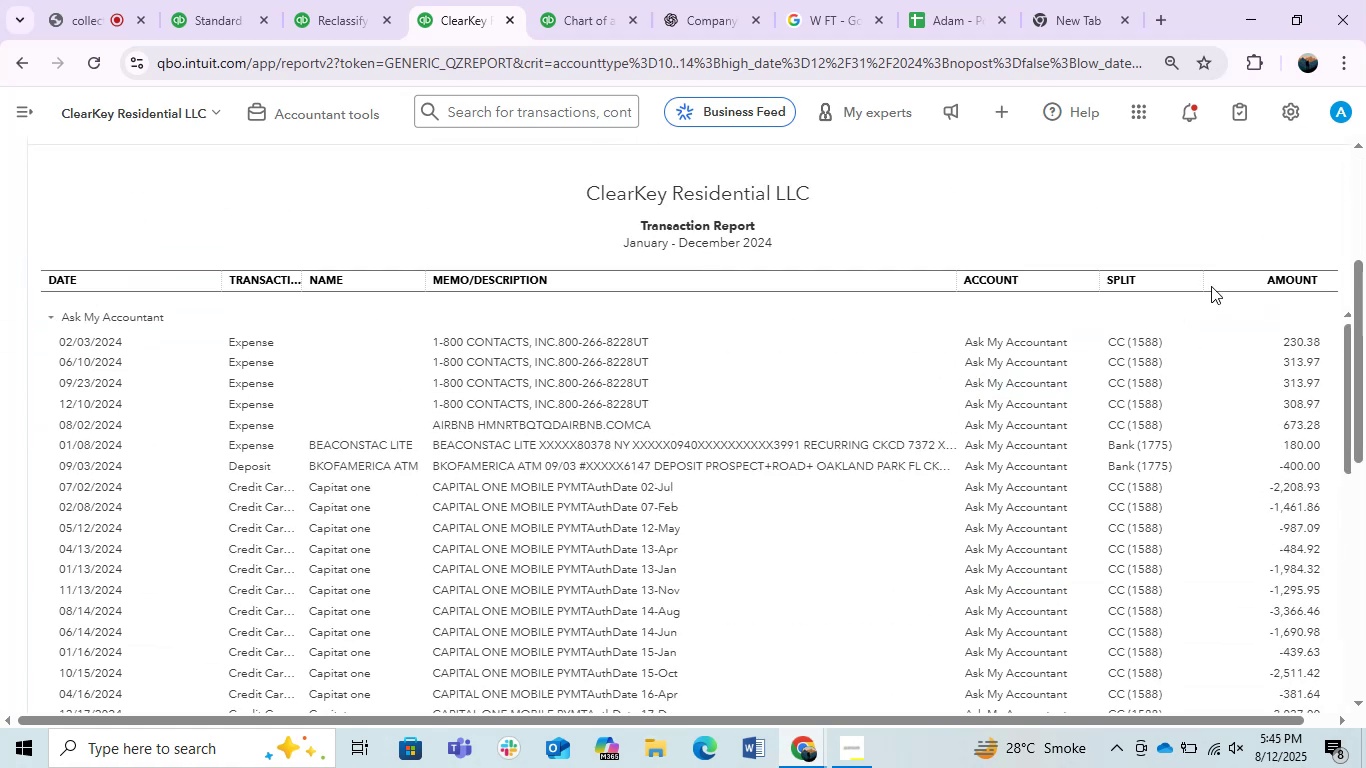 
left_click_drag(start_coordinate=[1200, 286], to_coordinate=[1172, 287])
 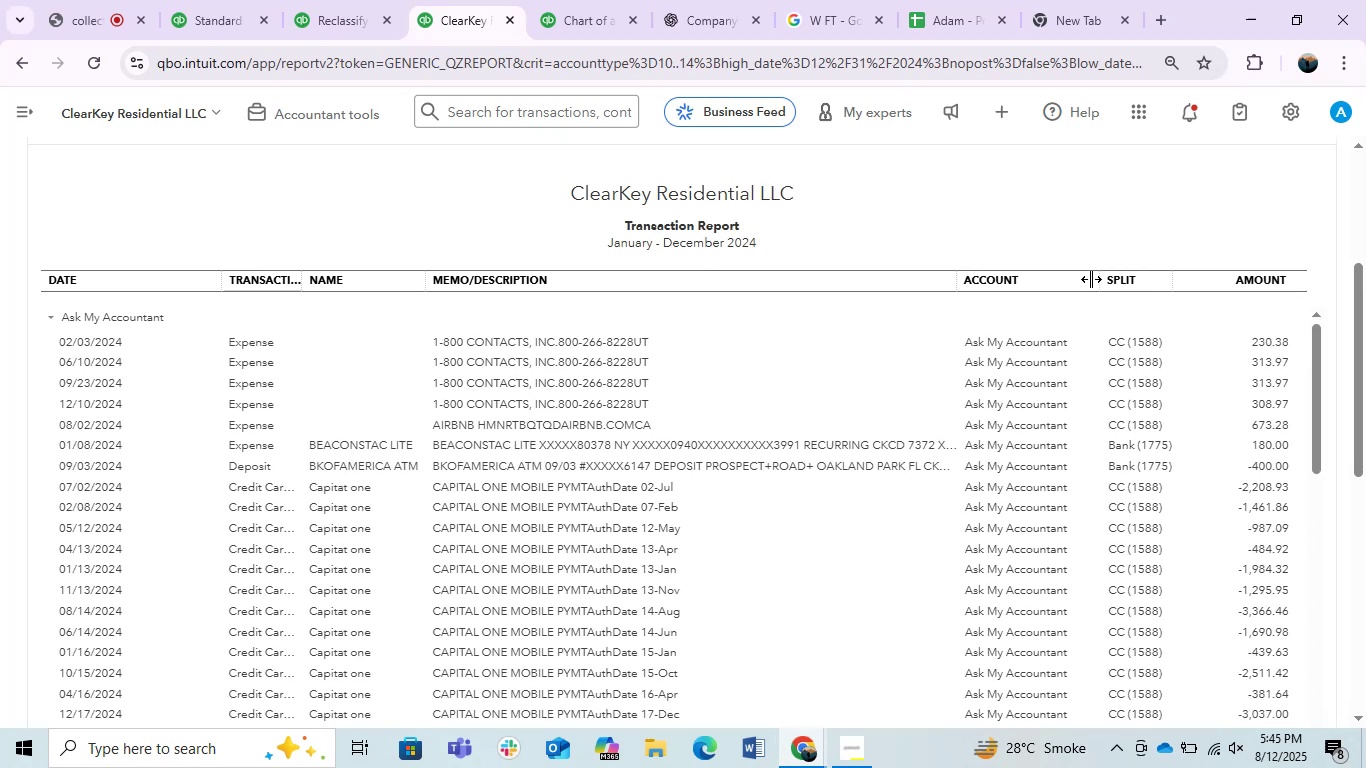 
left_click_drag(start_coordinate=[1093, 279], to_coordinate=[1084, 279])
 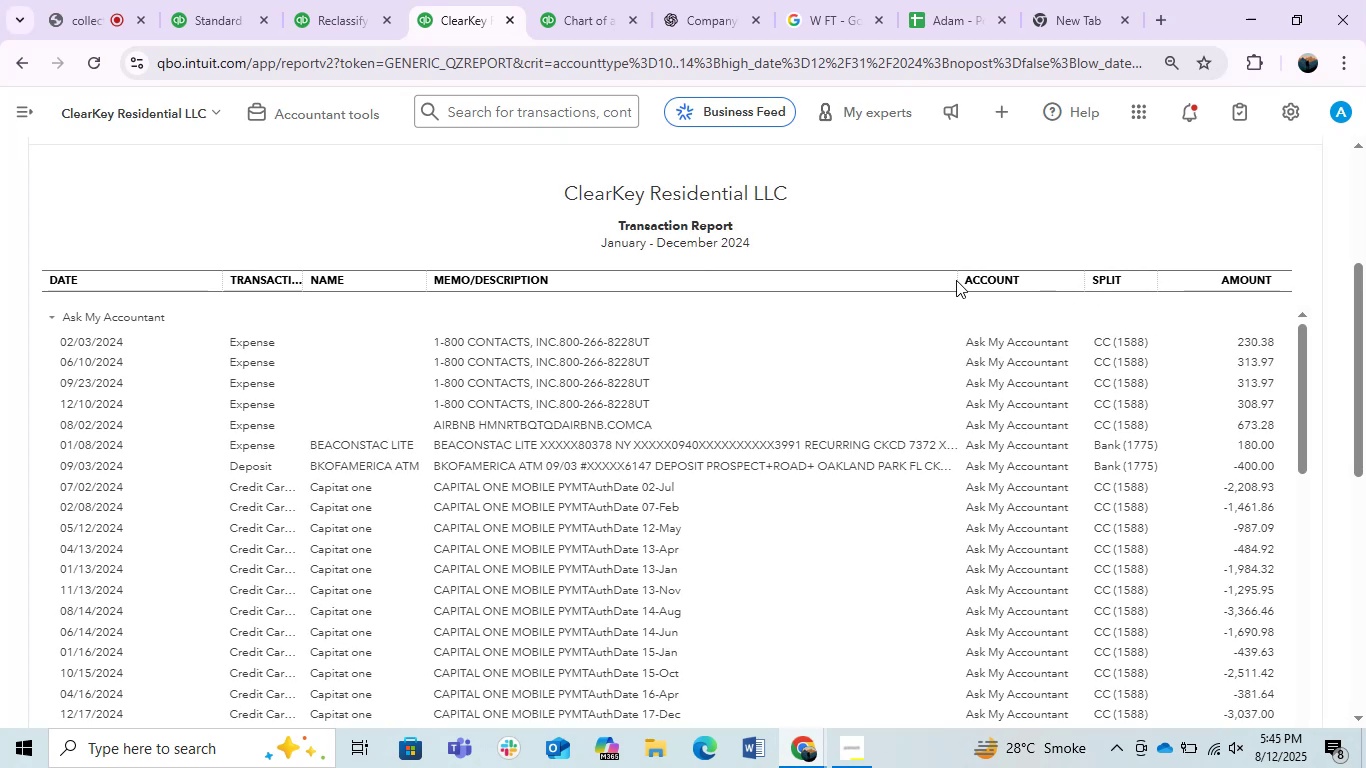 
left_click_drag(start_coordinate=[951, 279], to_coordinate=[976, 285])
 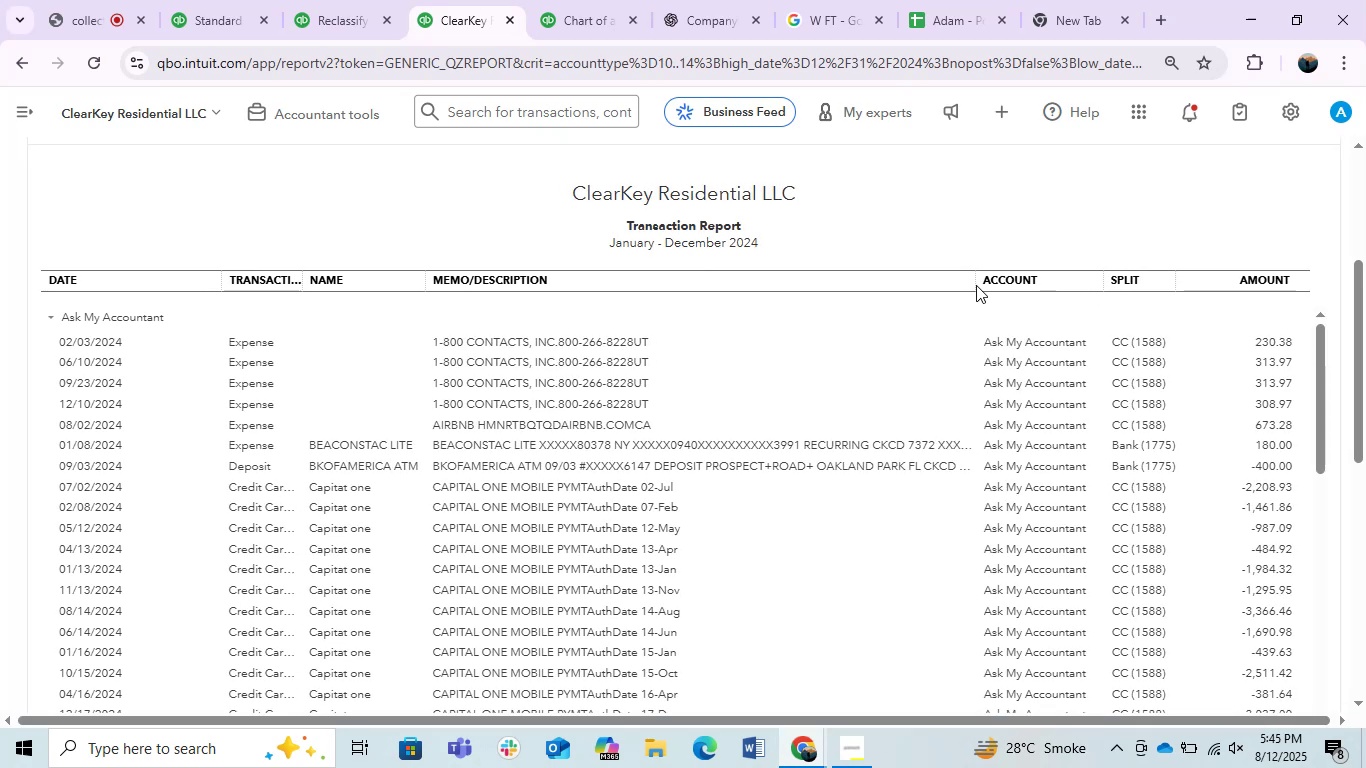 
scroll: coordinate [731, 427], scroll_direction: down, amount: 4.0
 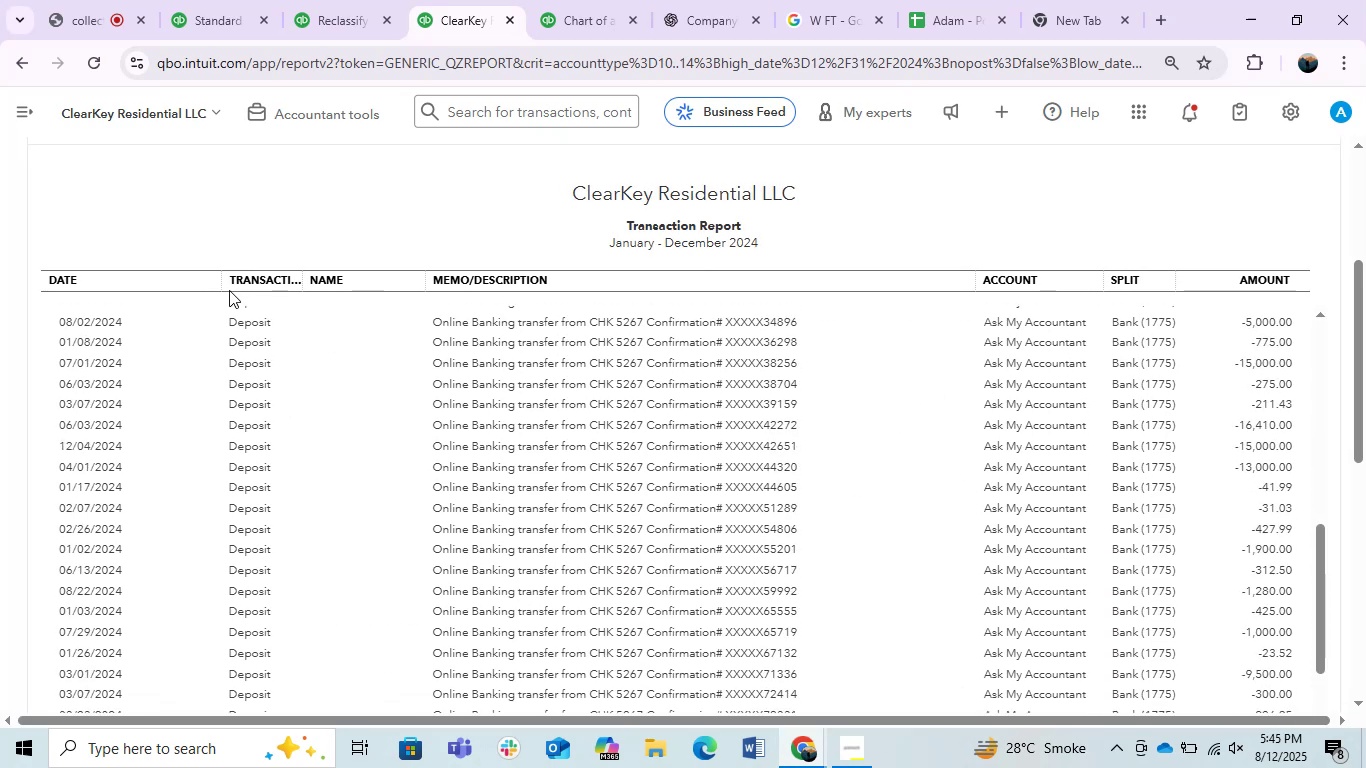 
left_click_drag(start_coordinate=[215, 286], to_coordinate=[132, 272])
 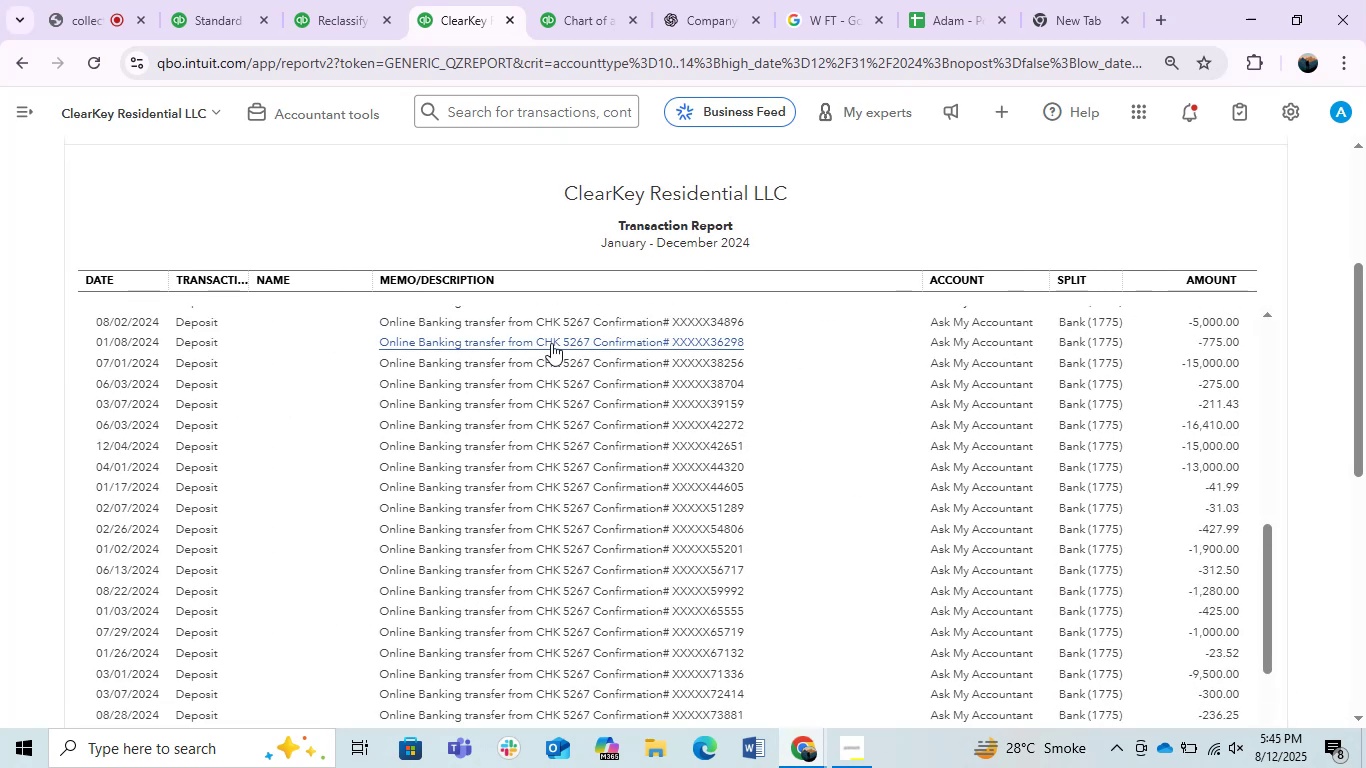 
scroll: coordinate [651, 363], scroll_direction: none, amount: 0.0
 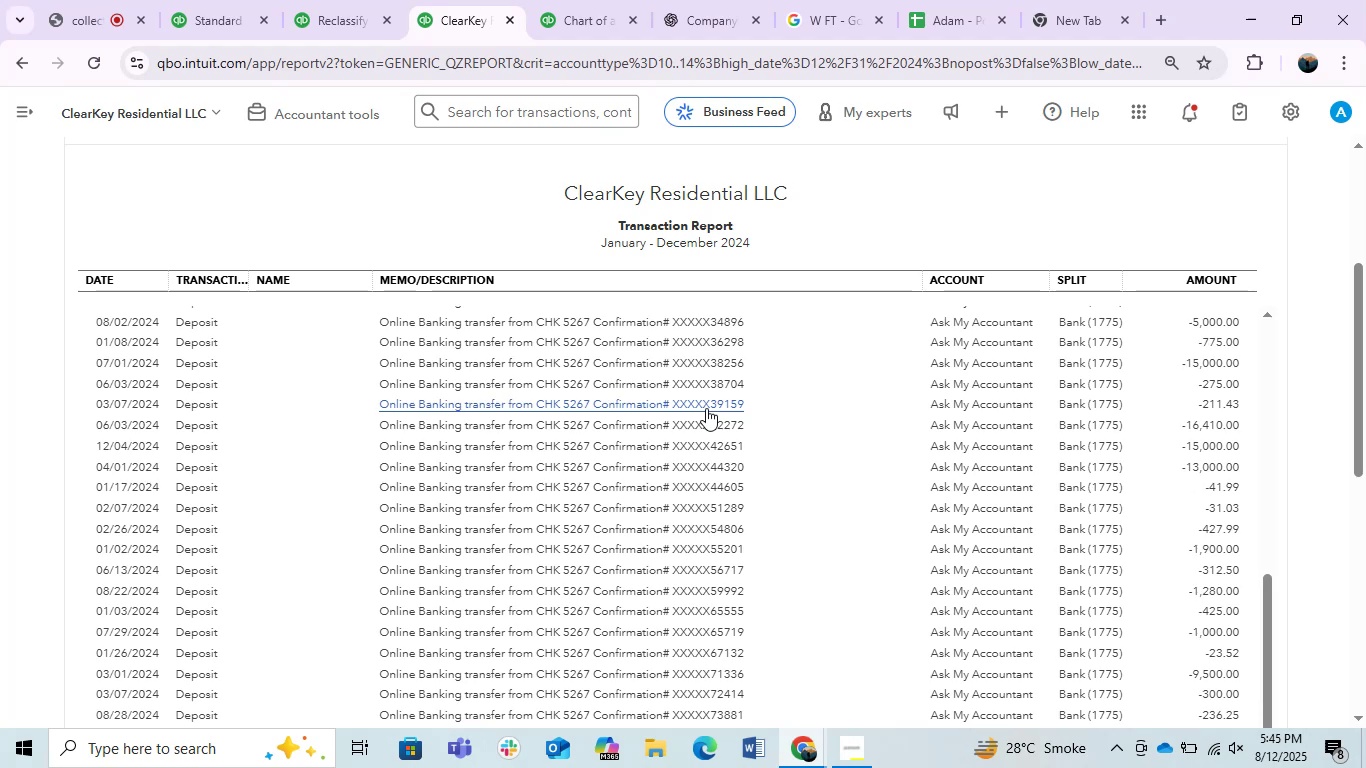 
wait(12.96)
 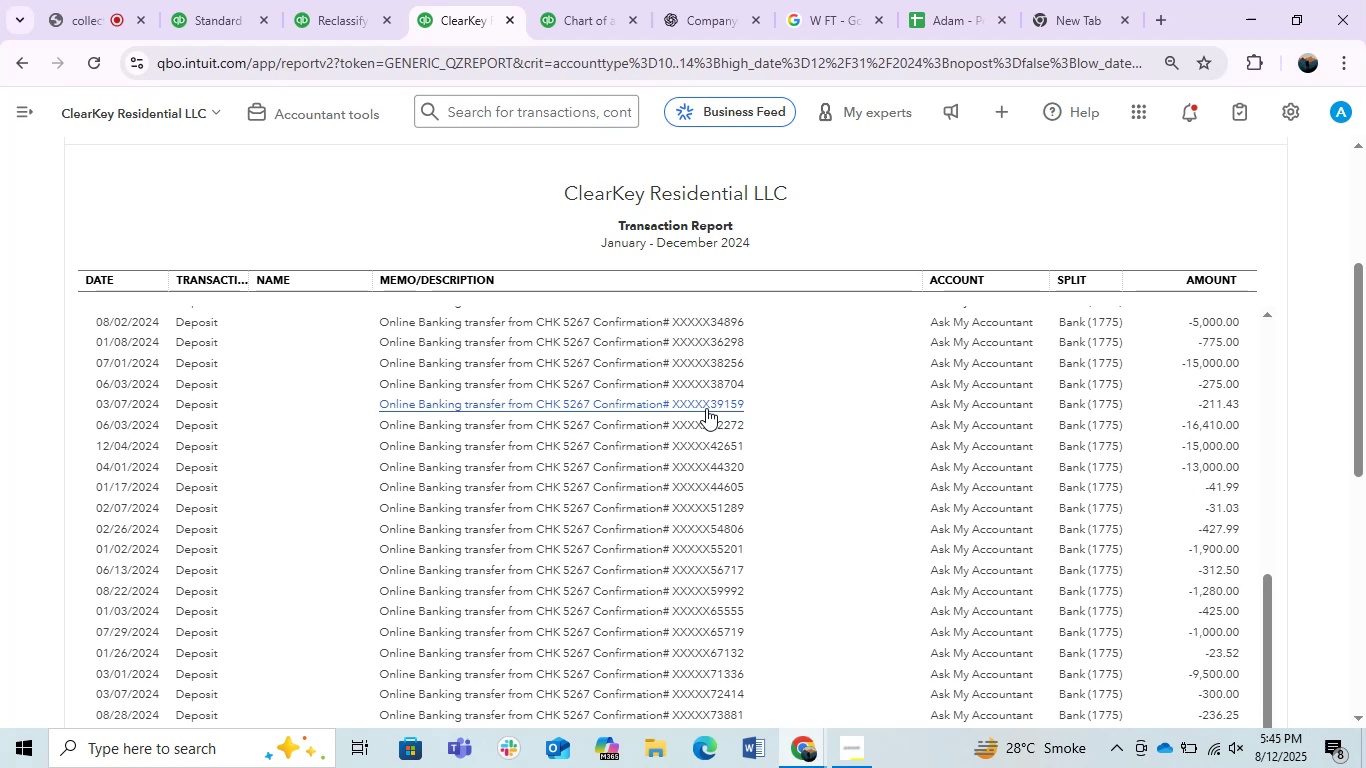 
scroll: coordinate [747, 531], scroll_direction: up, amount: 11.0
 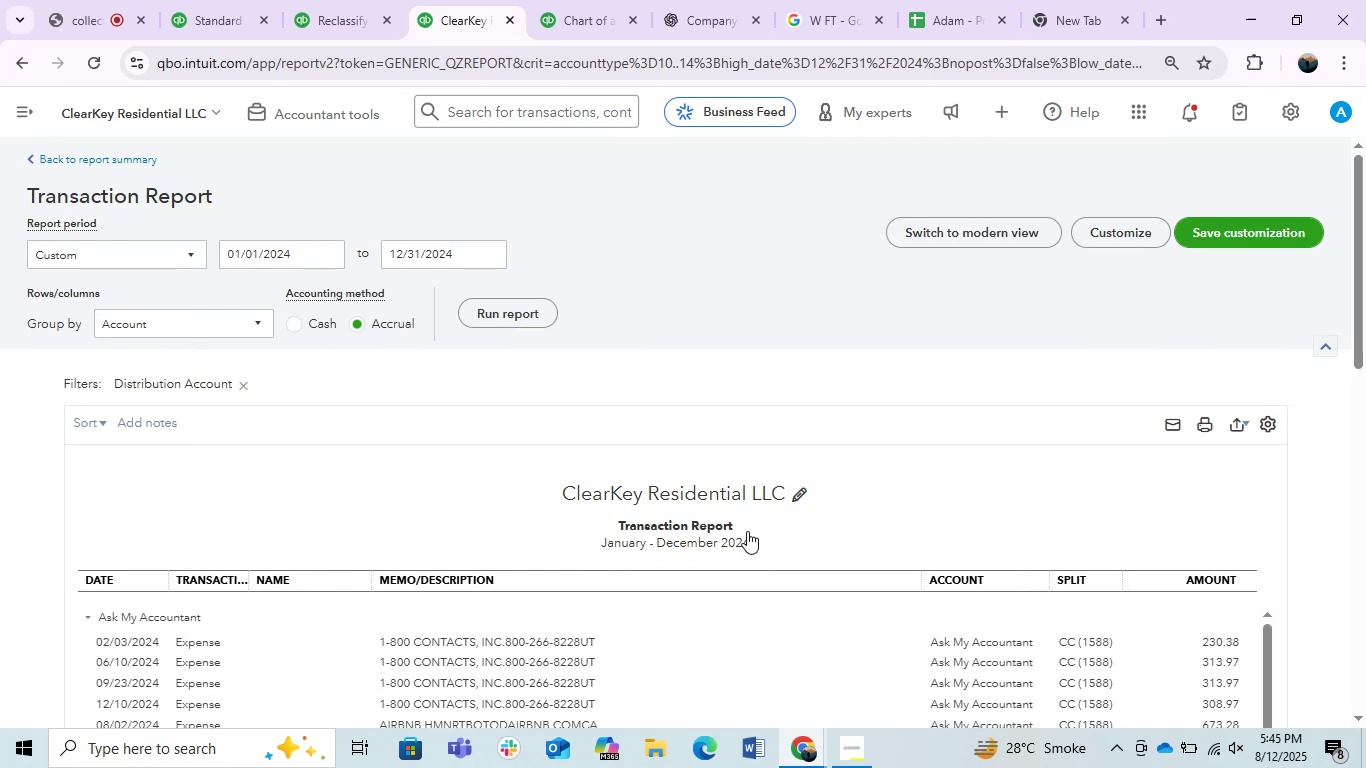 
wait(9.56)
 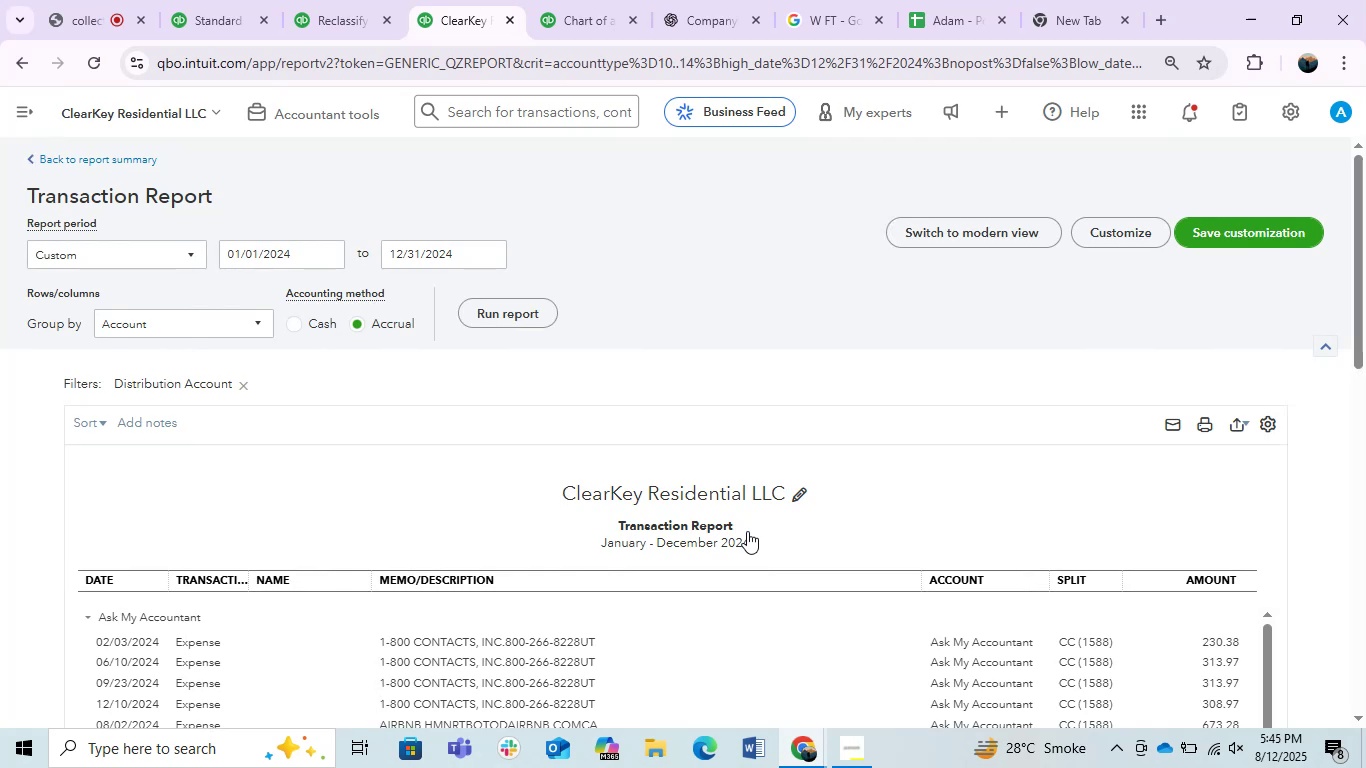 
scroll: coordinate [595, 505], scroll_direction: down, amount: 16.0
 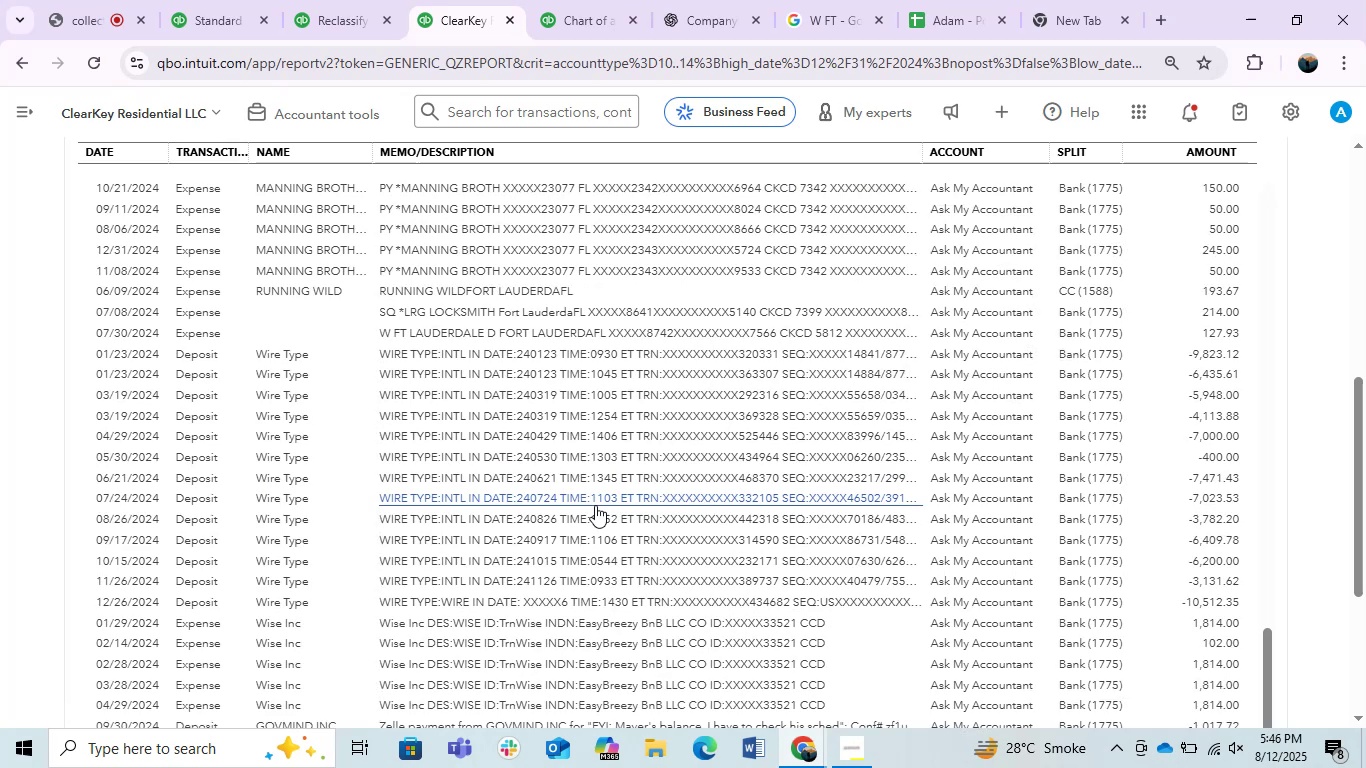 
wait(13.34)
 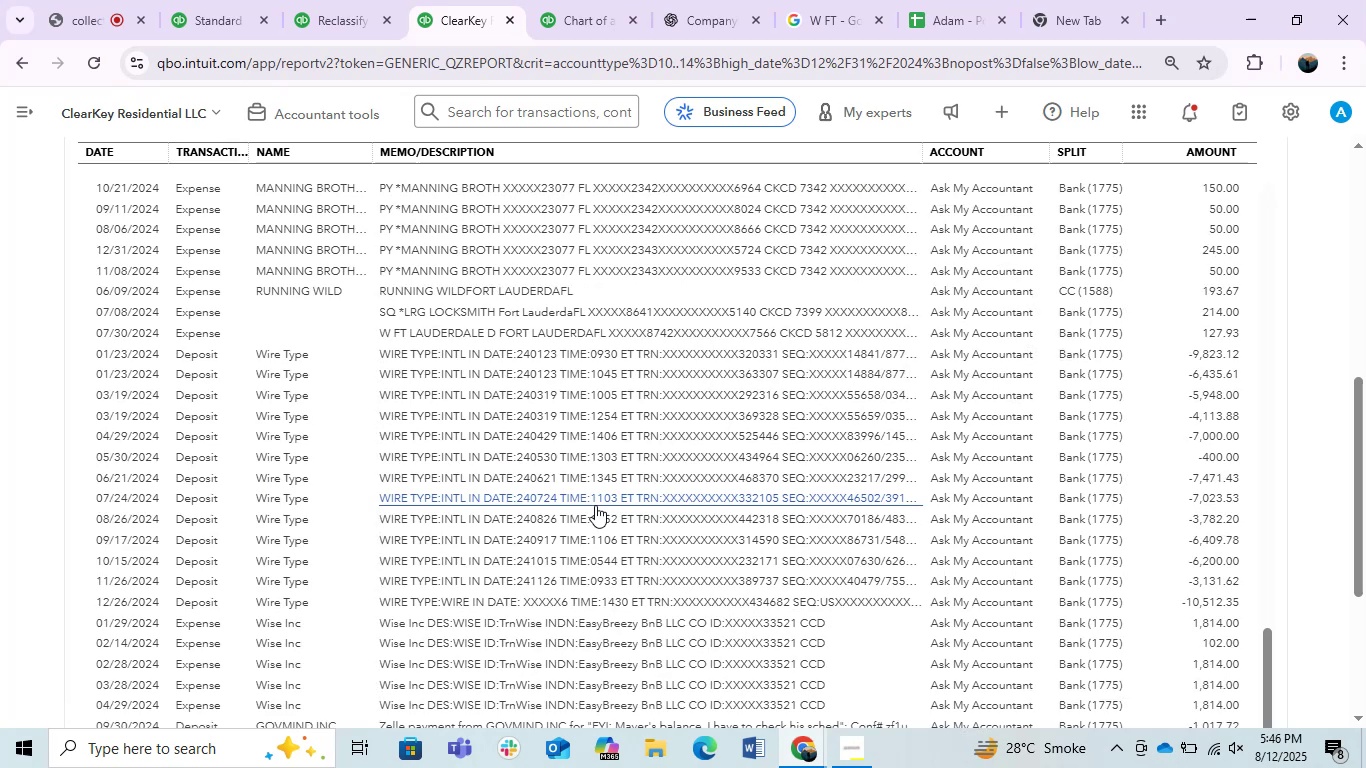 
scroll: coordinate [671, 482], scroll_direction: down, amount: 16.0
 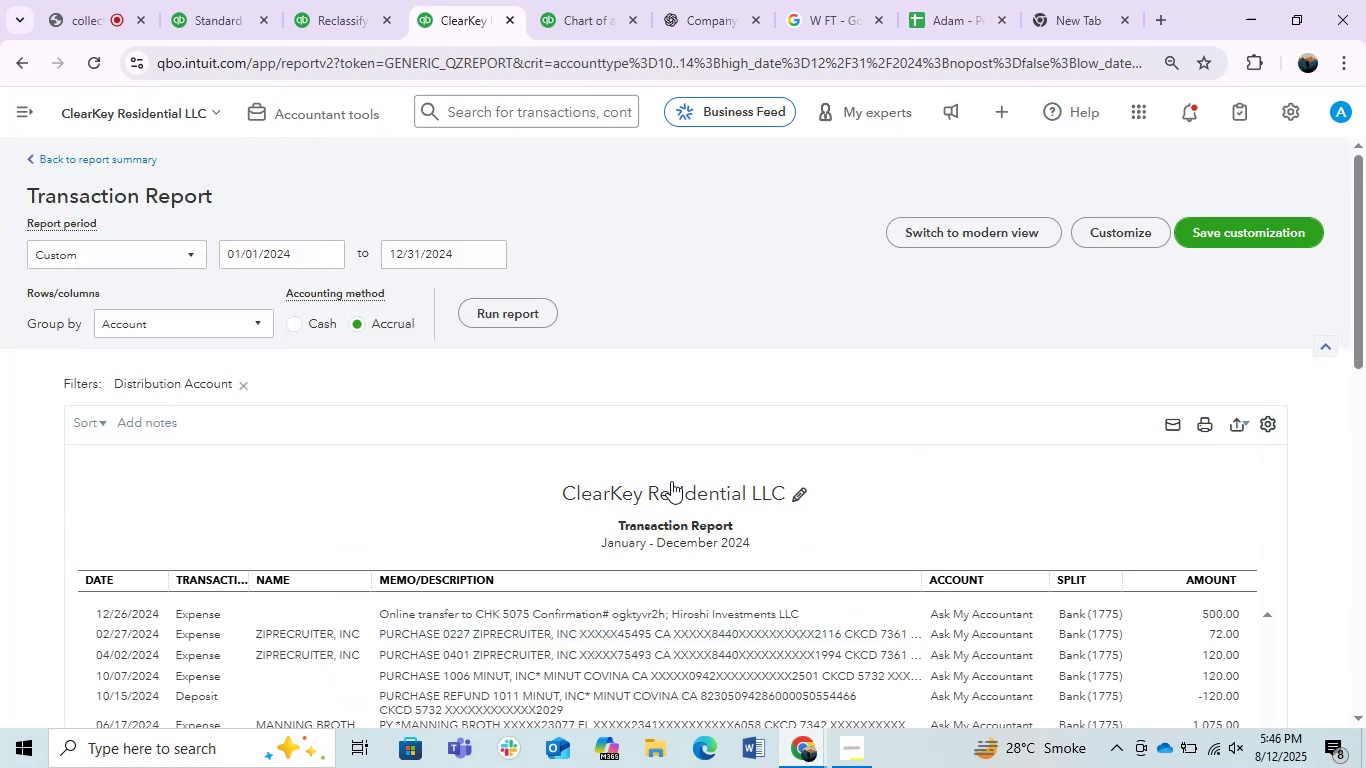 
scroll: coordinate [659, 363], scroll_direction: up, amount: 1.0
 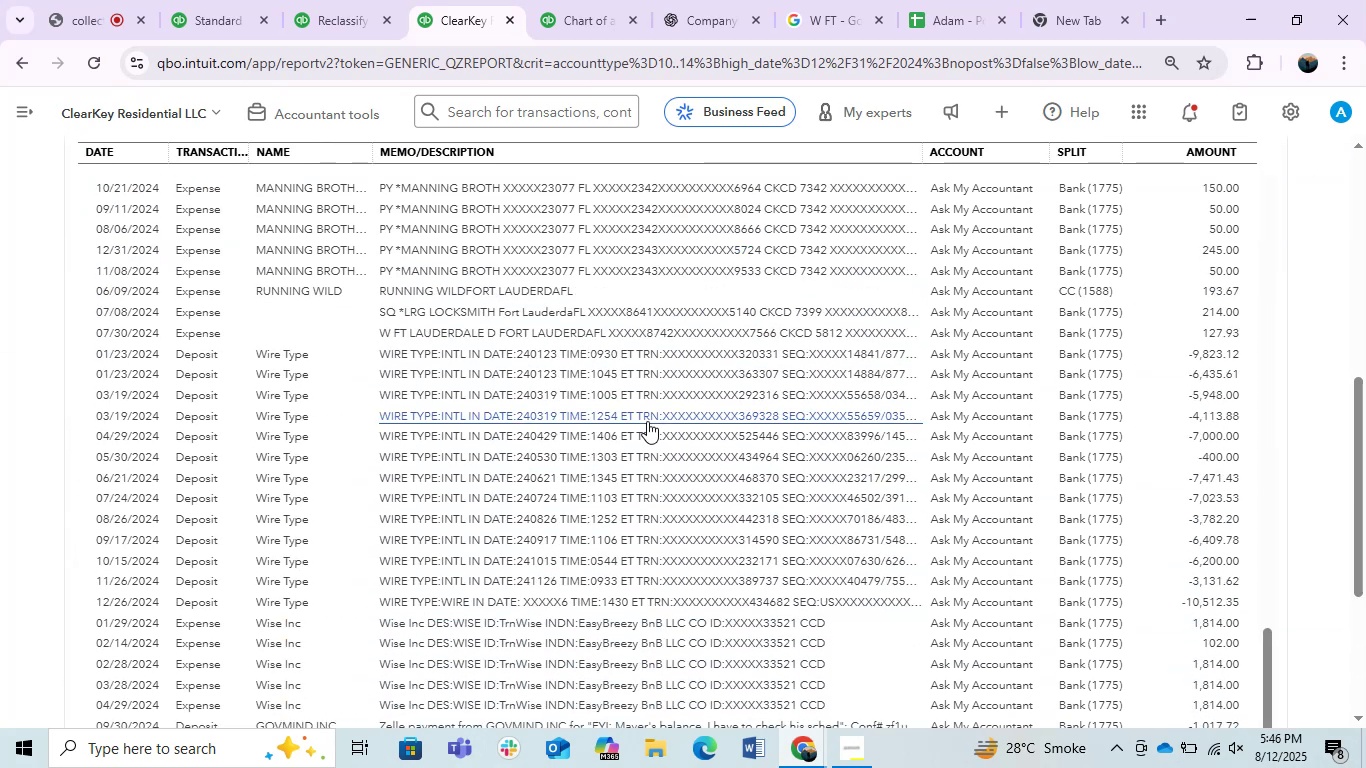 
scroll: coordinate [647, 421], scroll_direction: down, amount: 1.0
 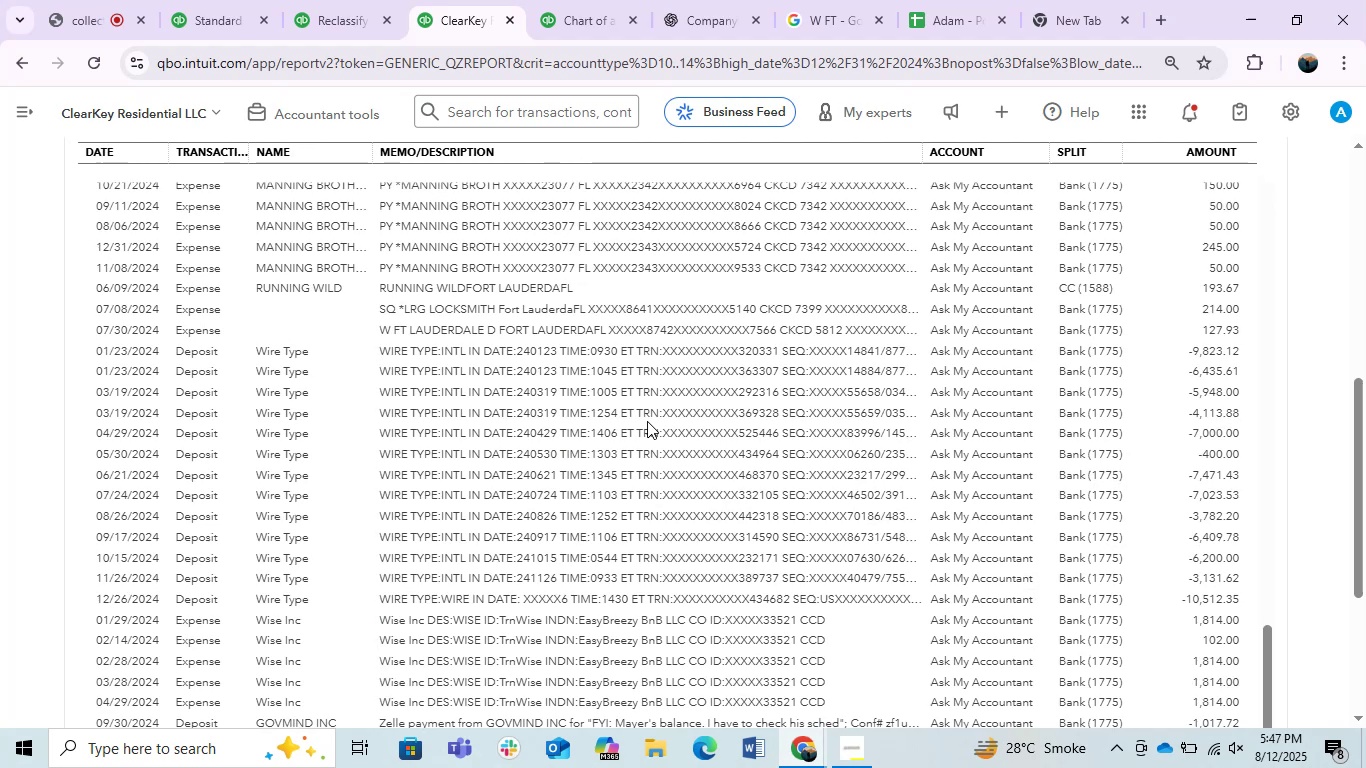 
wait(44.26)
 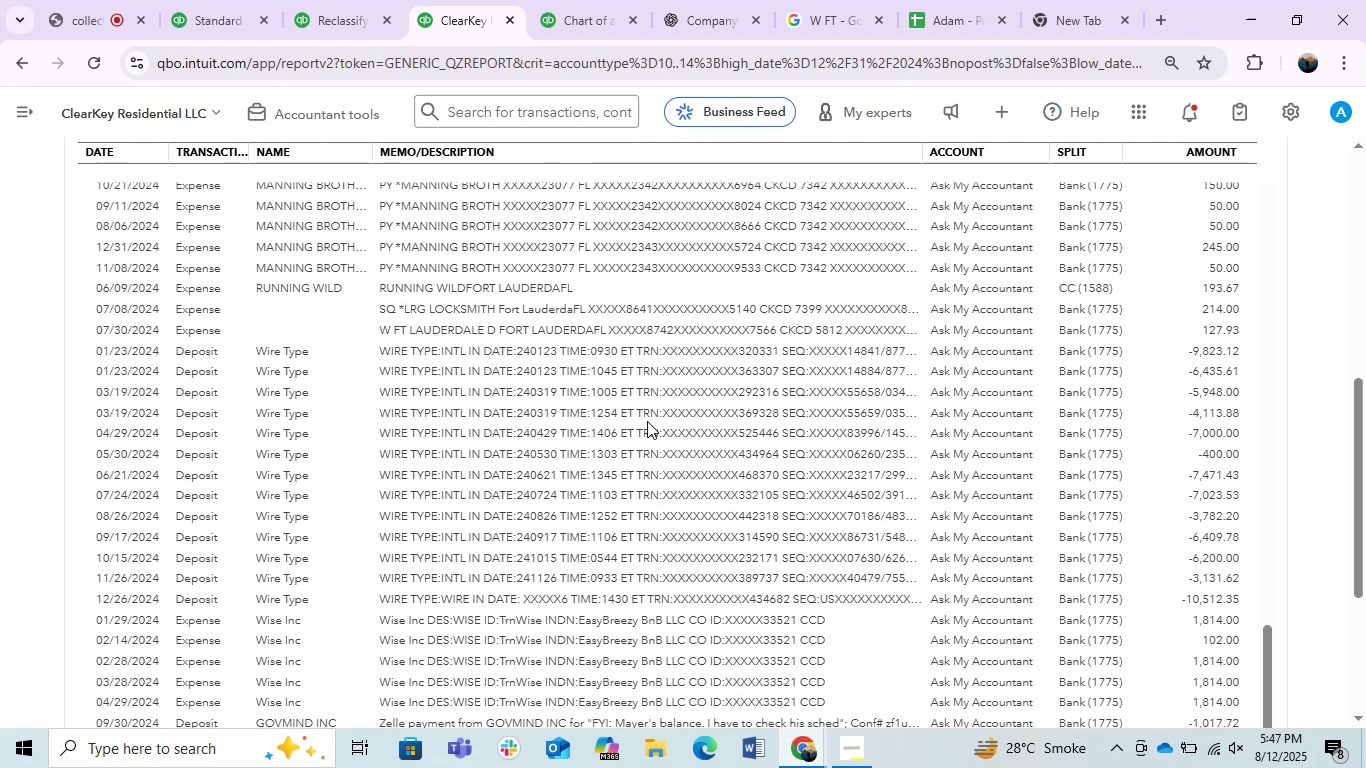 
left_click([350, 0])
 